 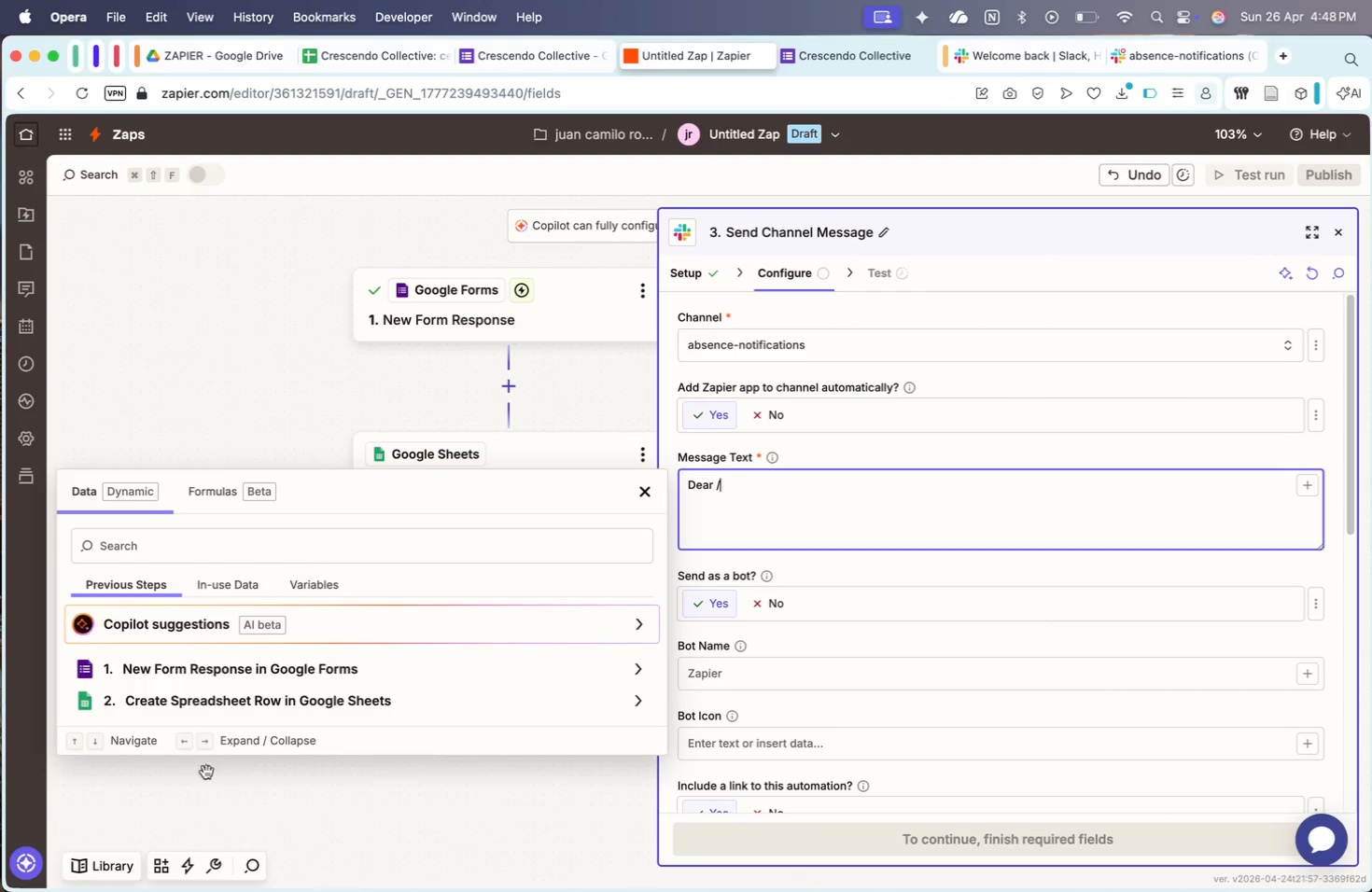 
scroll: coordinate [147, 699], scroll_direction: down, amount: 21.0
 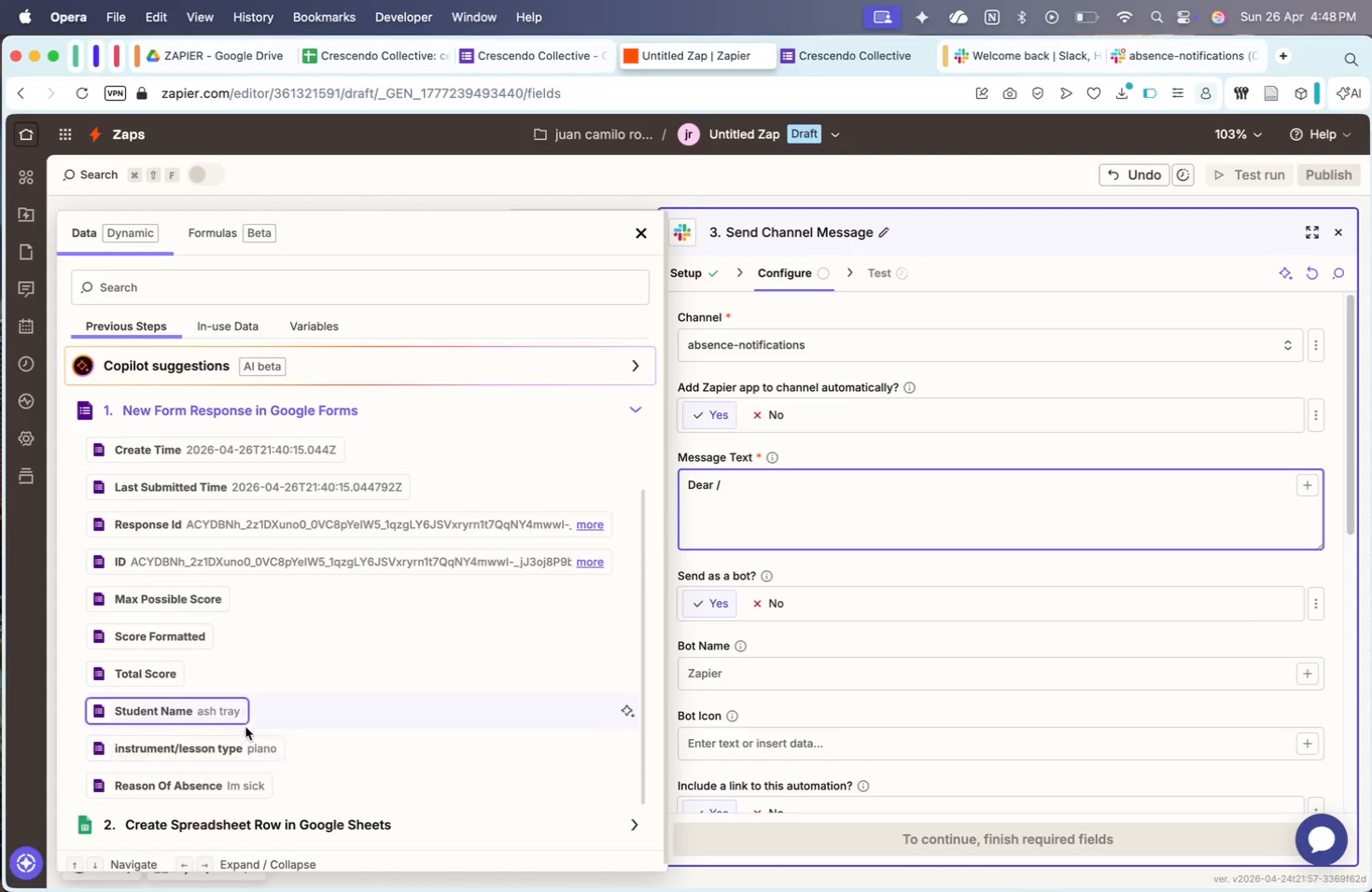 
left_click([239, 740])
 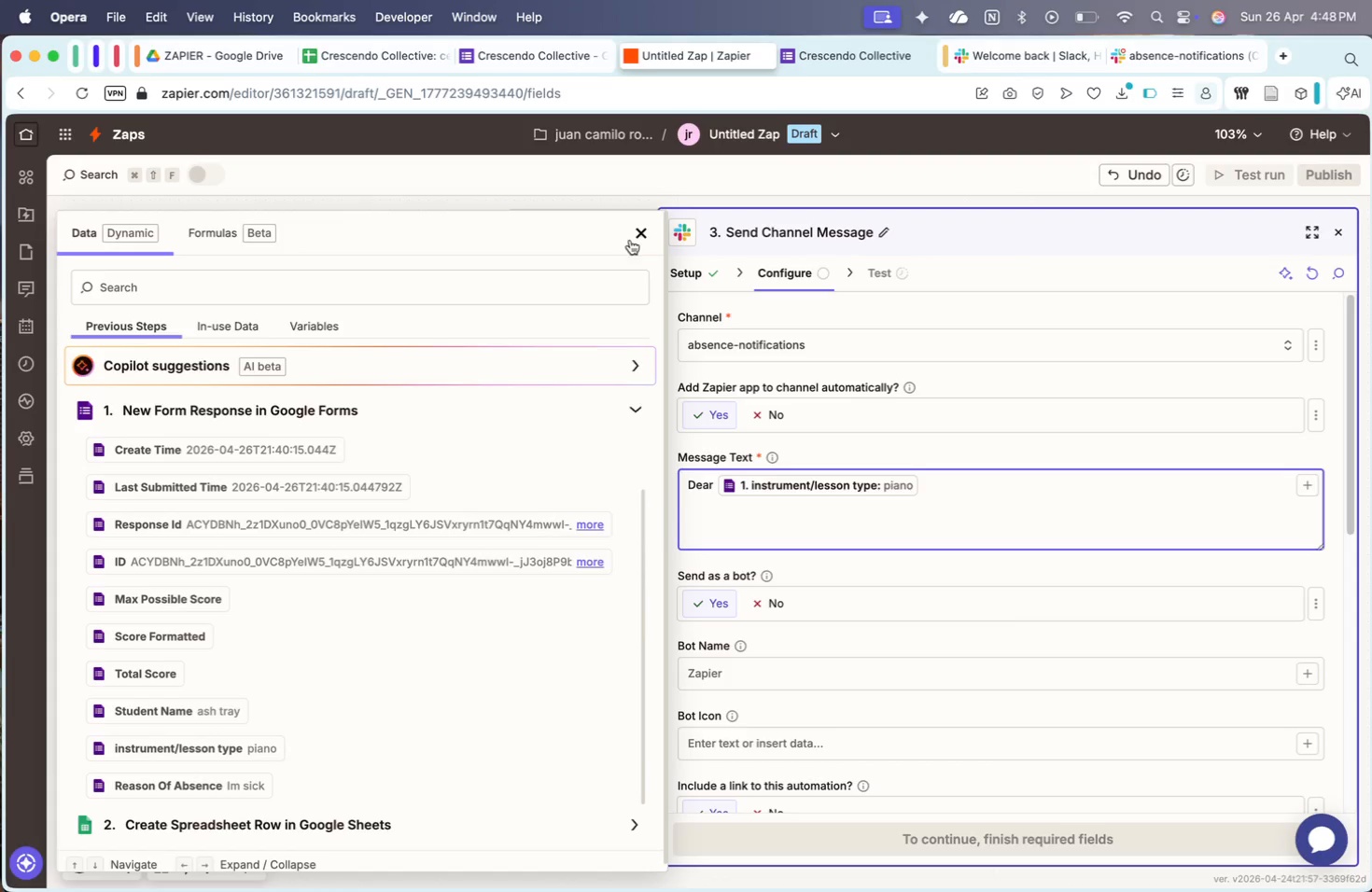 
left_click([635, 239])
 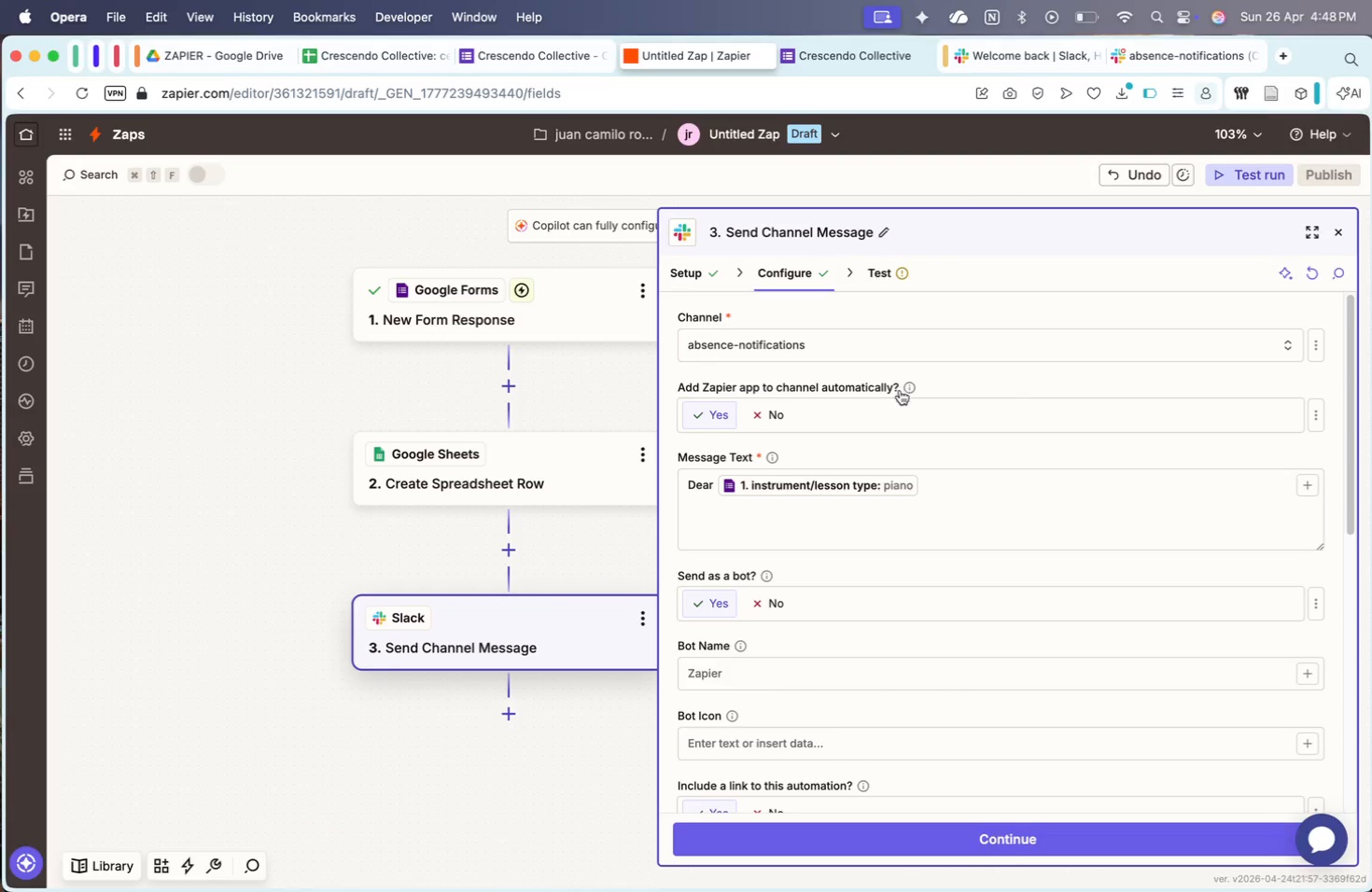 
left_click([951, 492])
 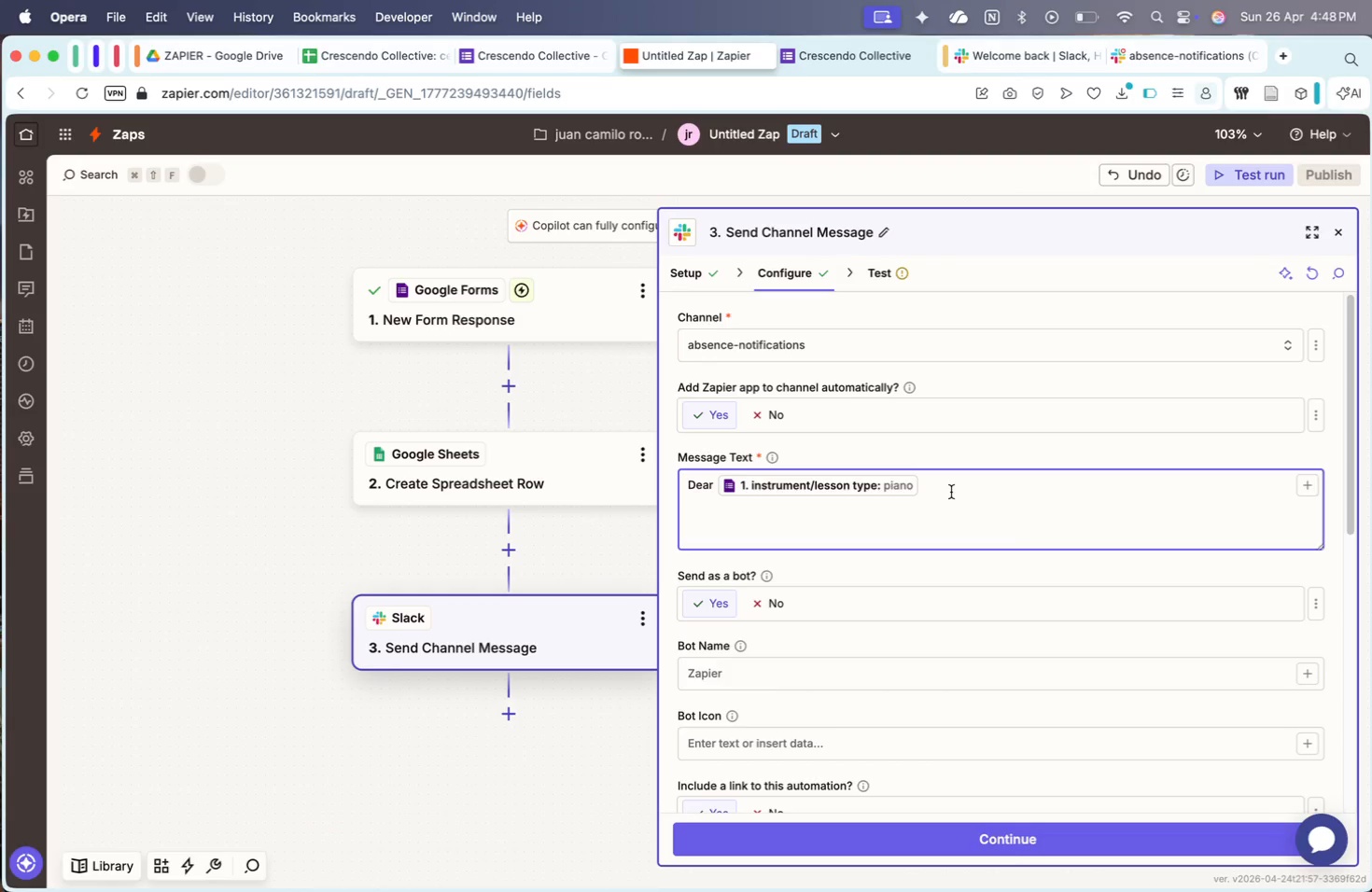 
type(lesson I)
key(Backspace)
key(Backspace)
type( instructio)
key(Backspace)
key(Backspace)
type(or!)
key(Backspace)
type(.)
 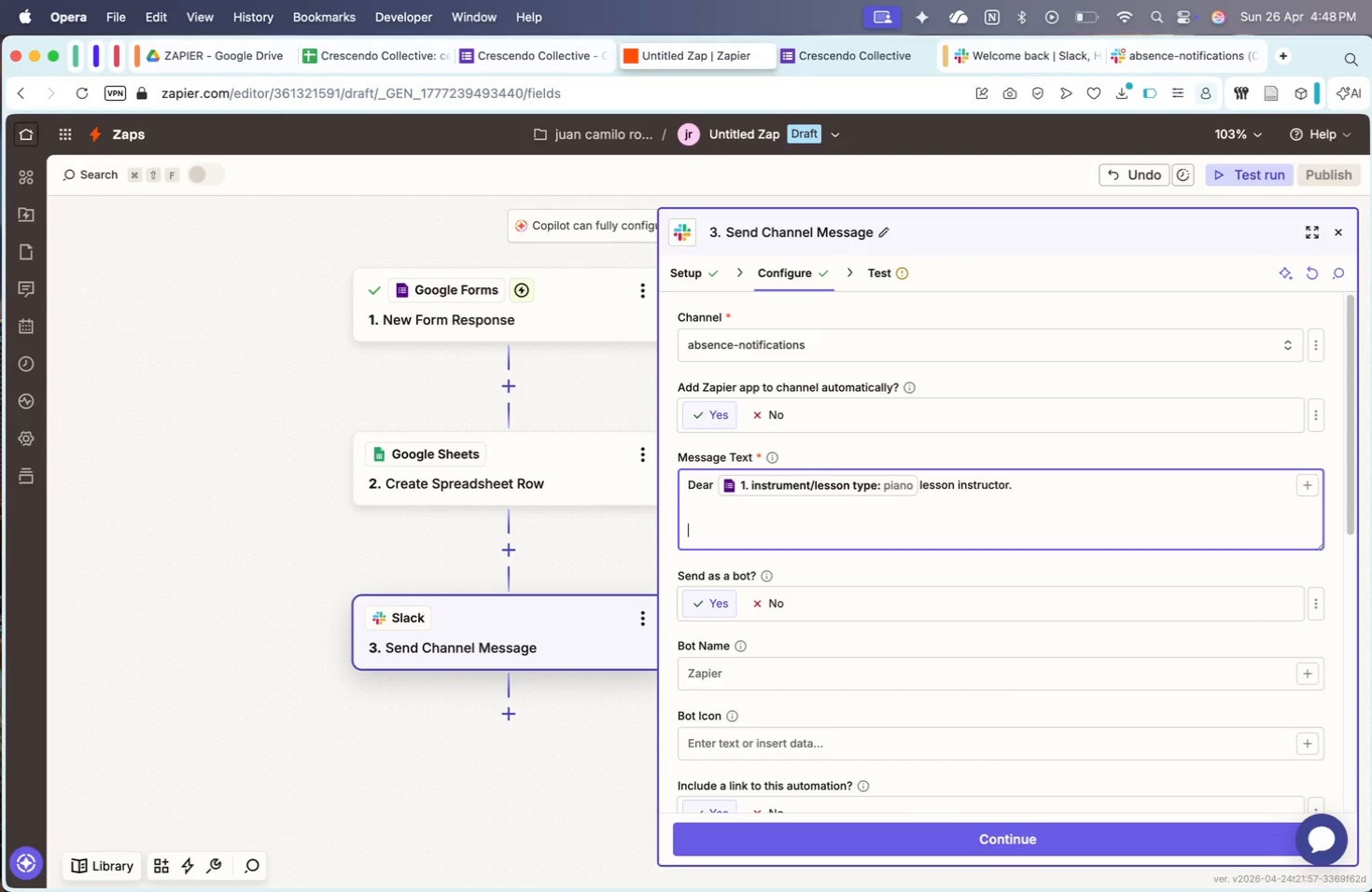 
key(Shift+Enter)
 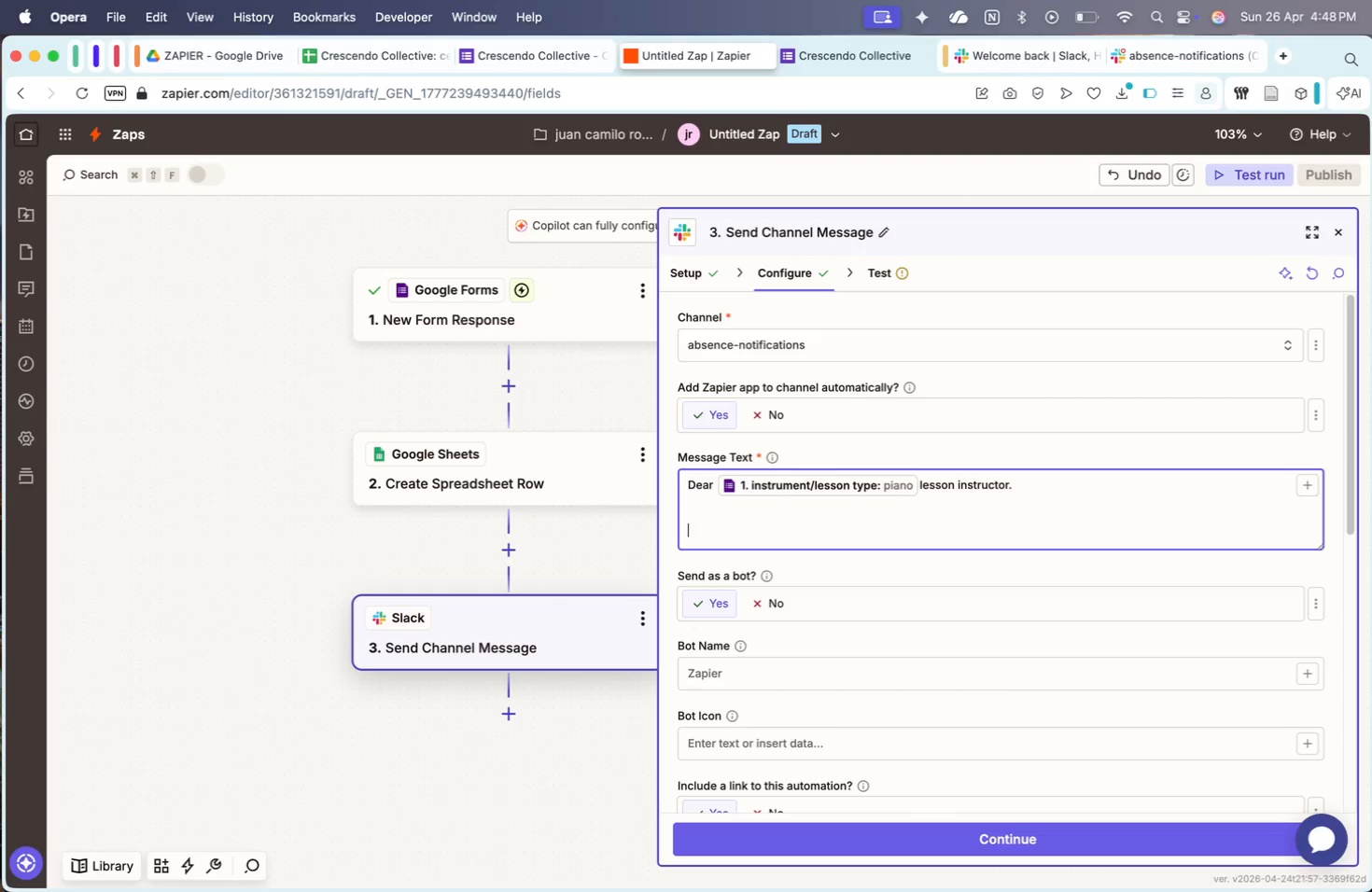 
key(Shift+Enter)
 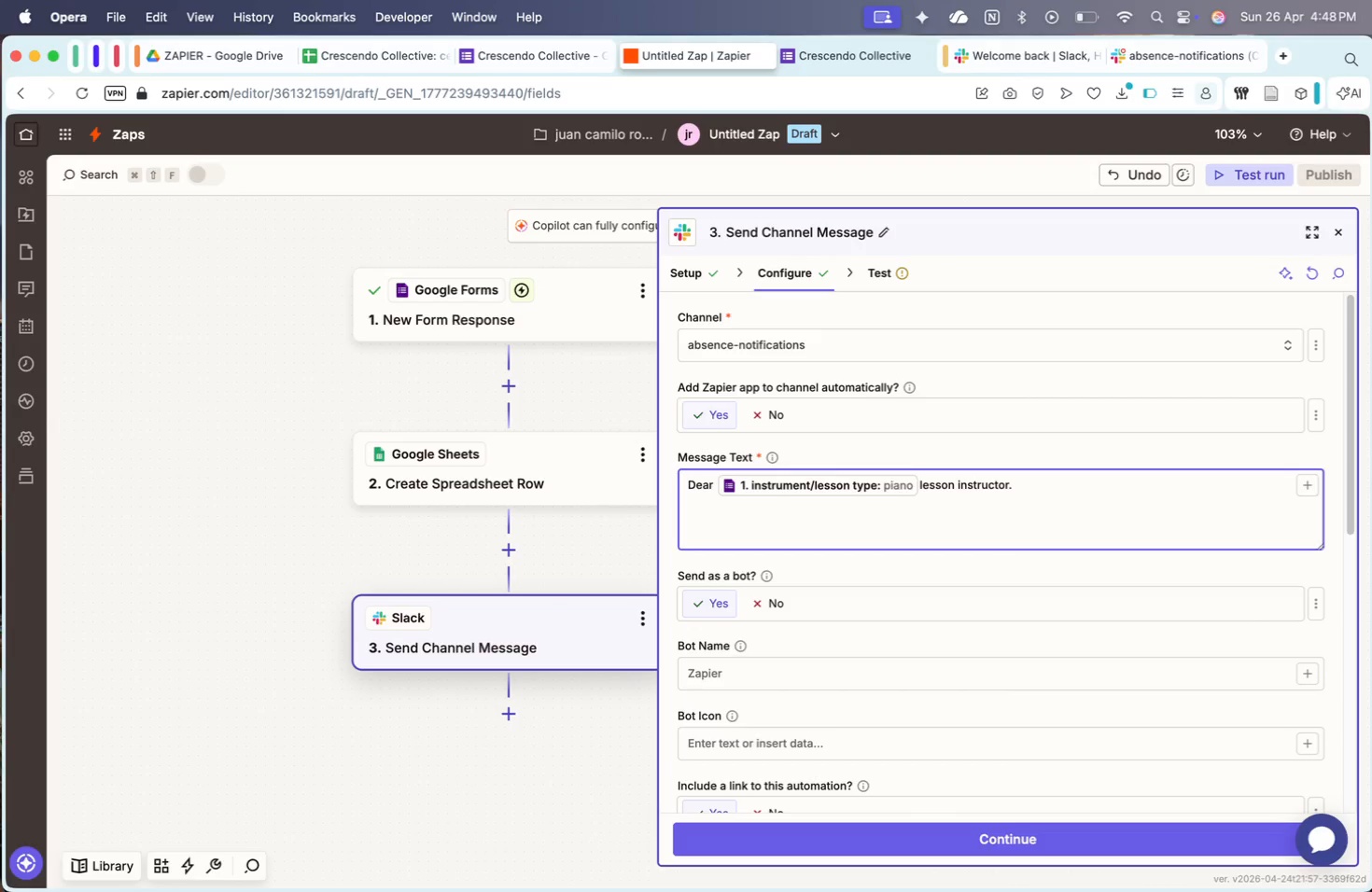 
key(CapsLock)
 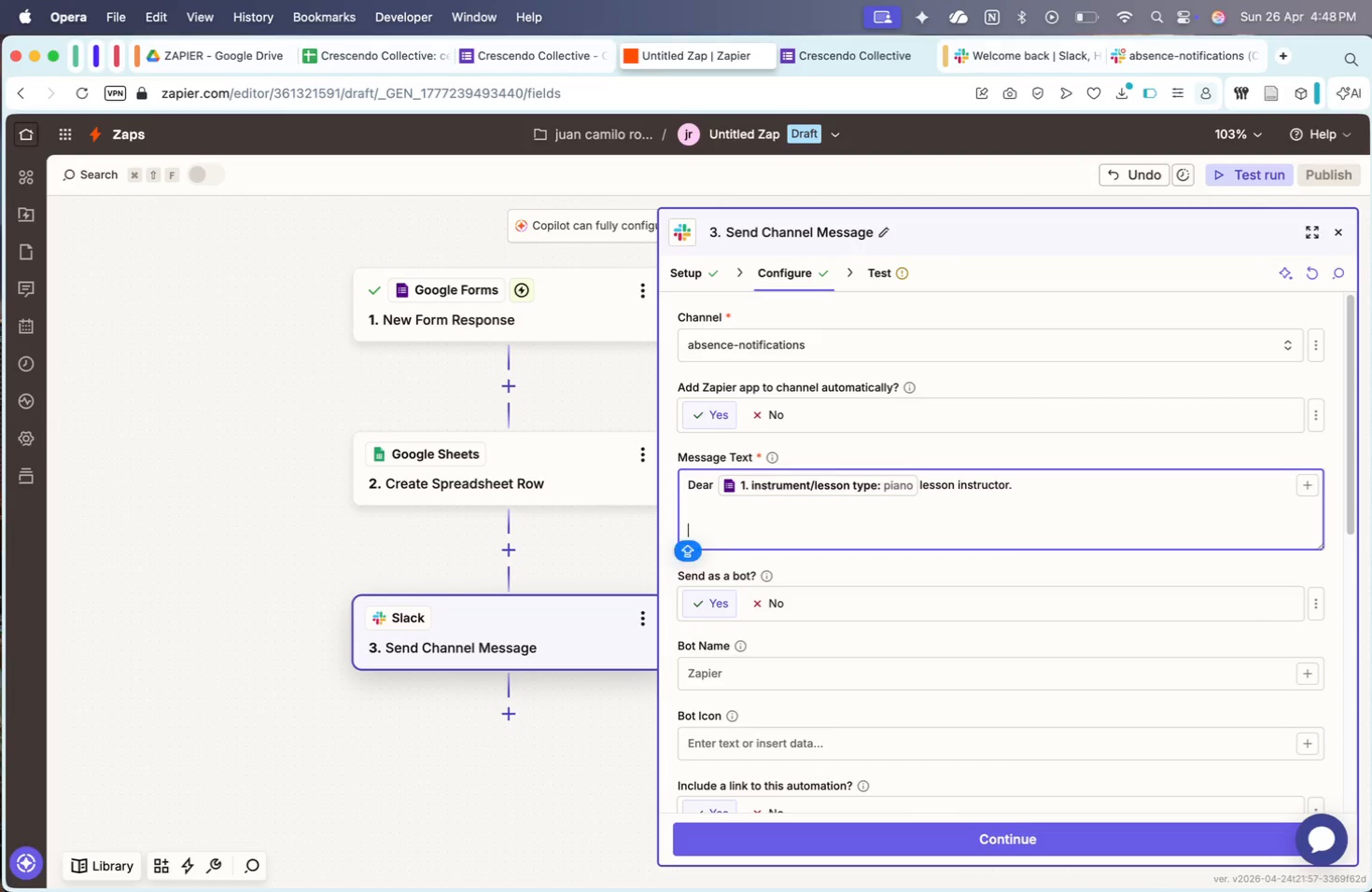 
key(ArrowUp)
 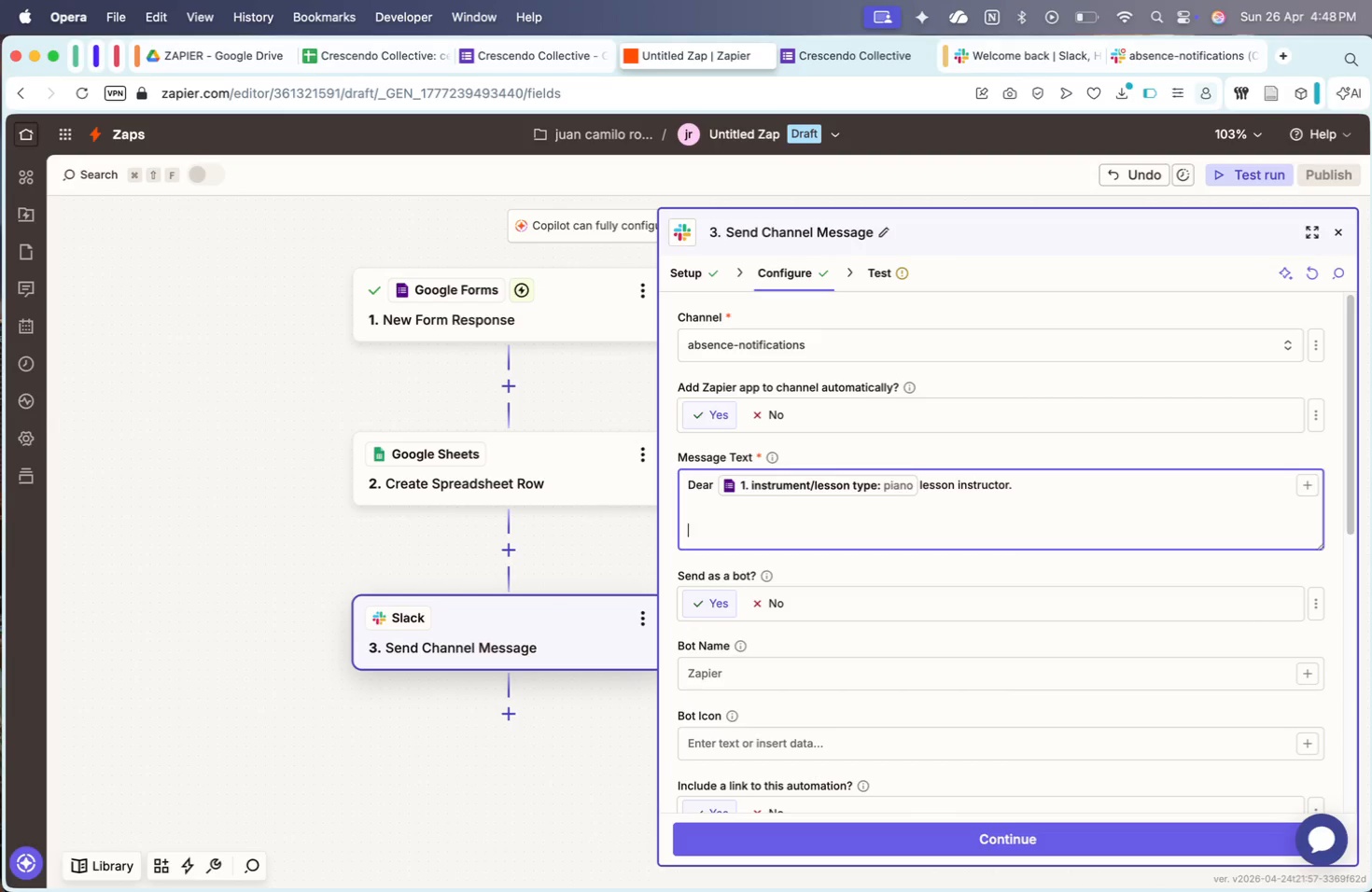 
key(ArrowDown)
 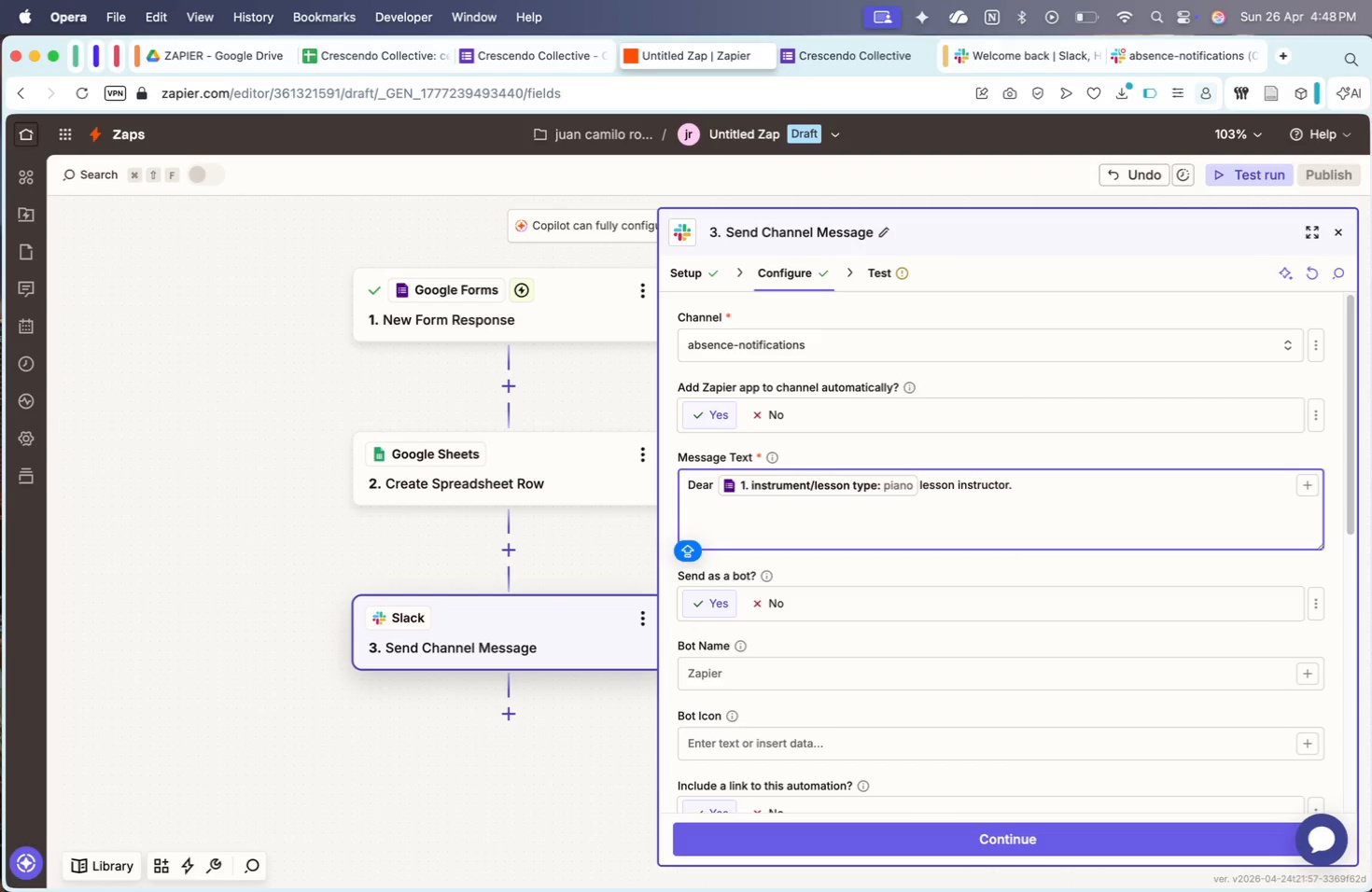 
type(The sta)
key(Backspace)
type(udent )
 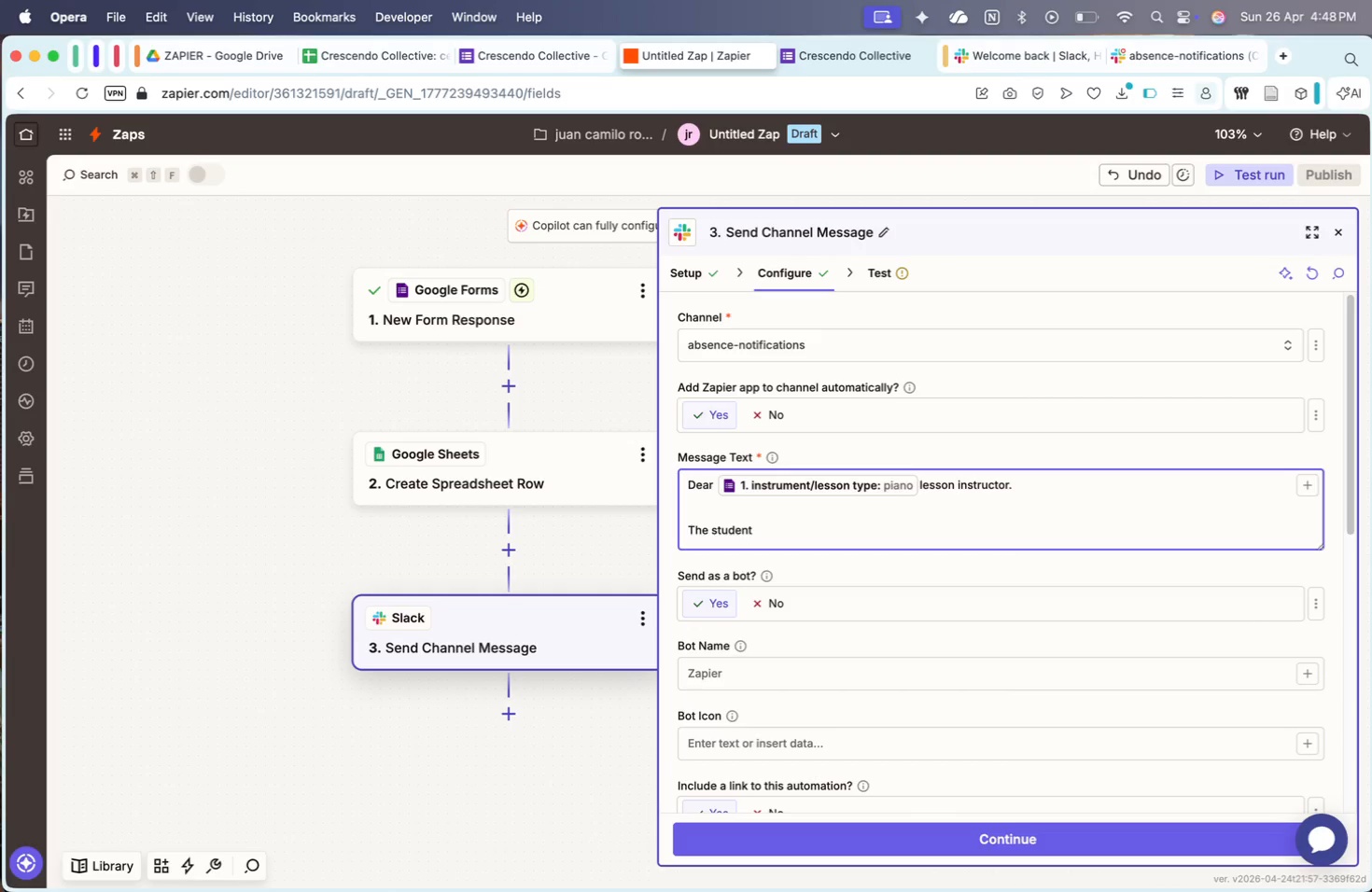 
type(**)
 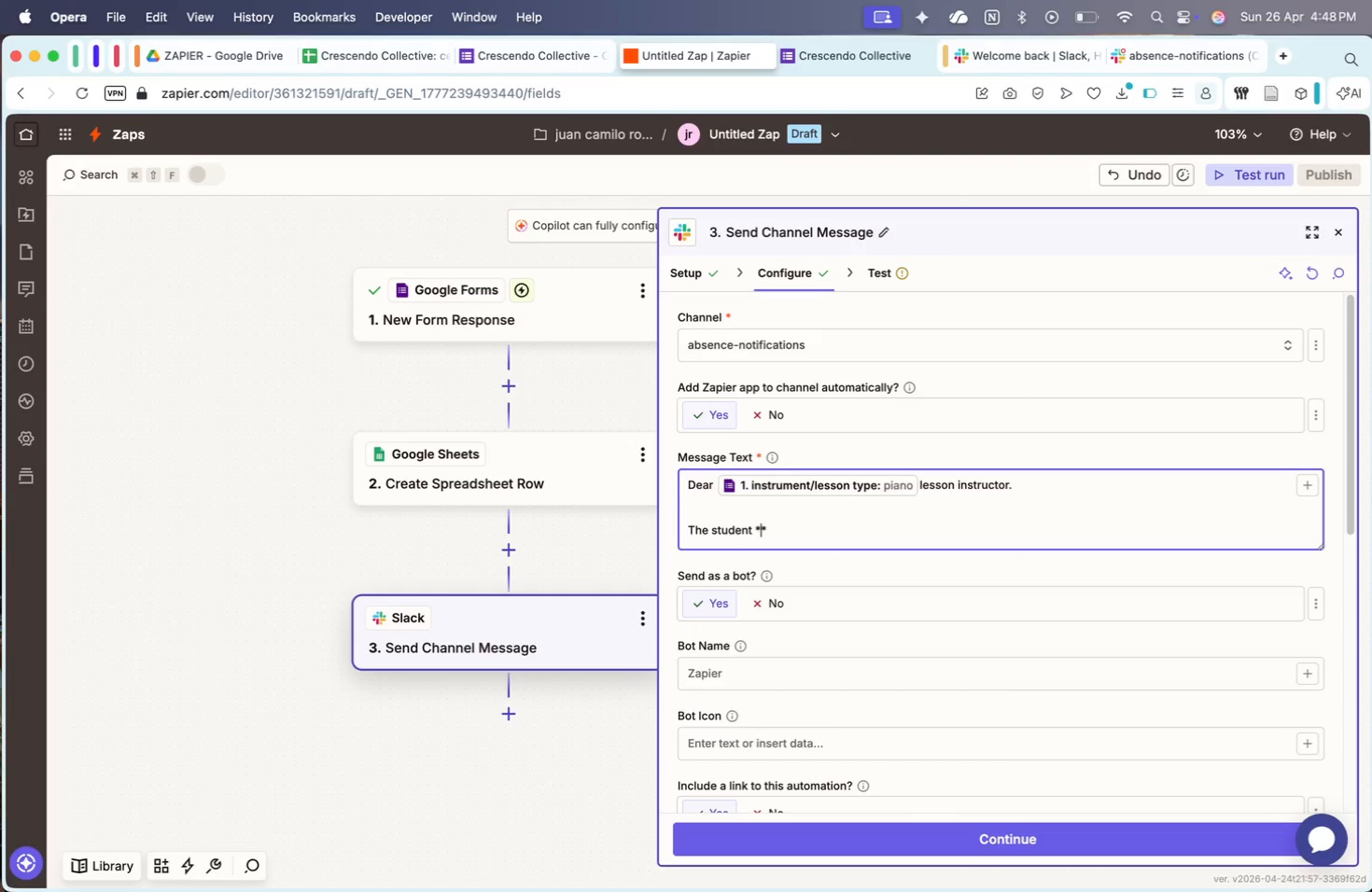 
key(ArrowLeft)
 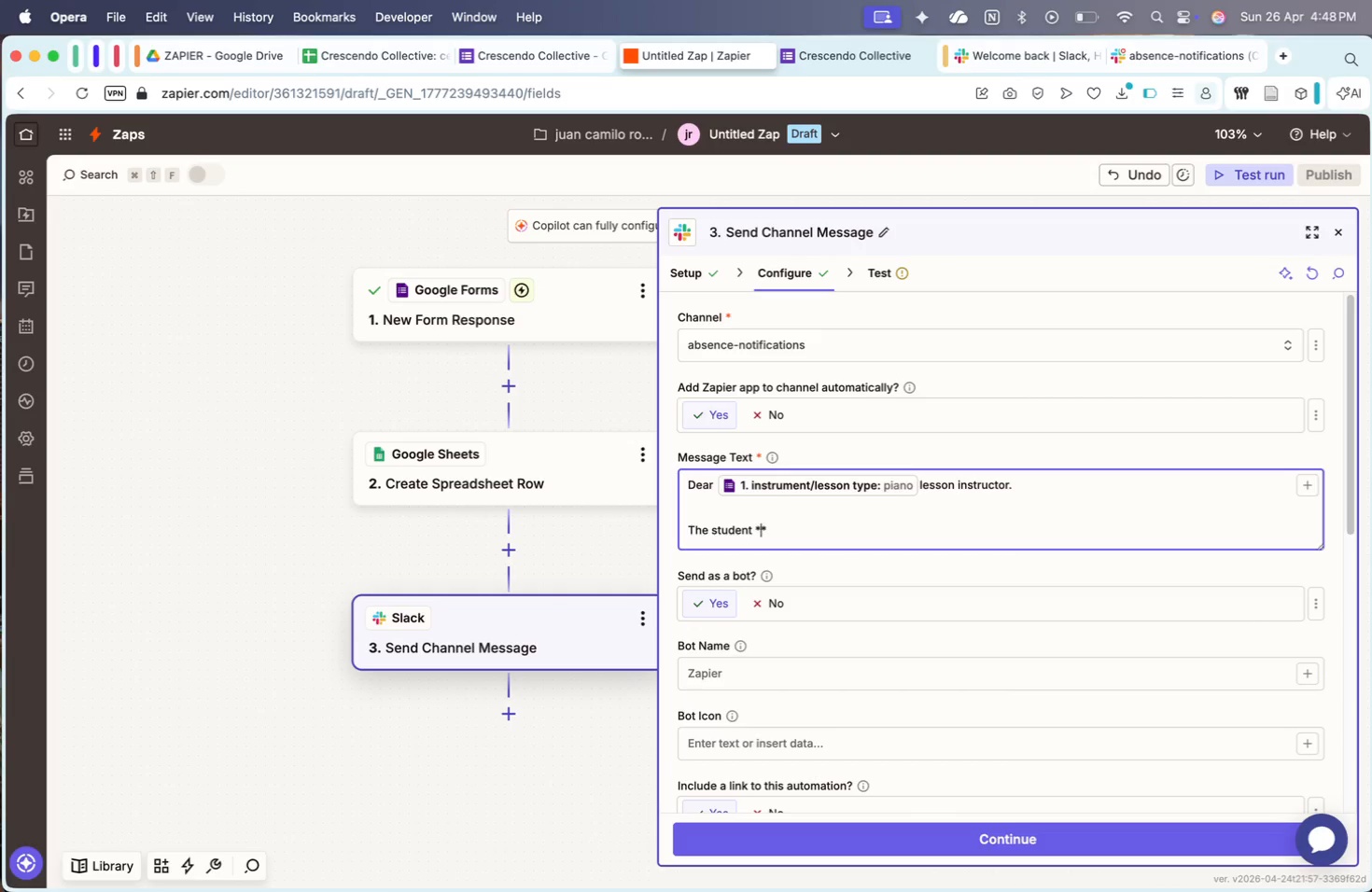 
key(Space)
 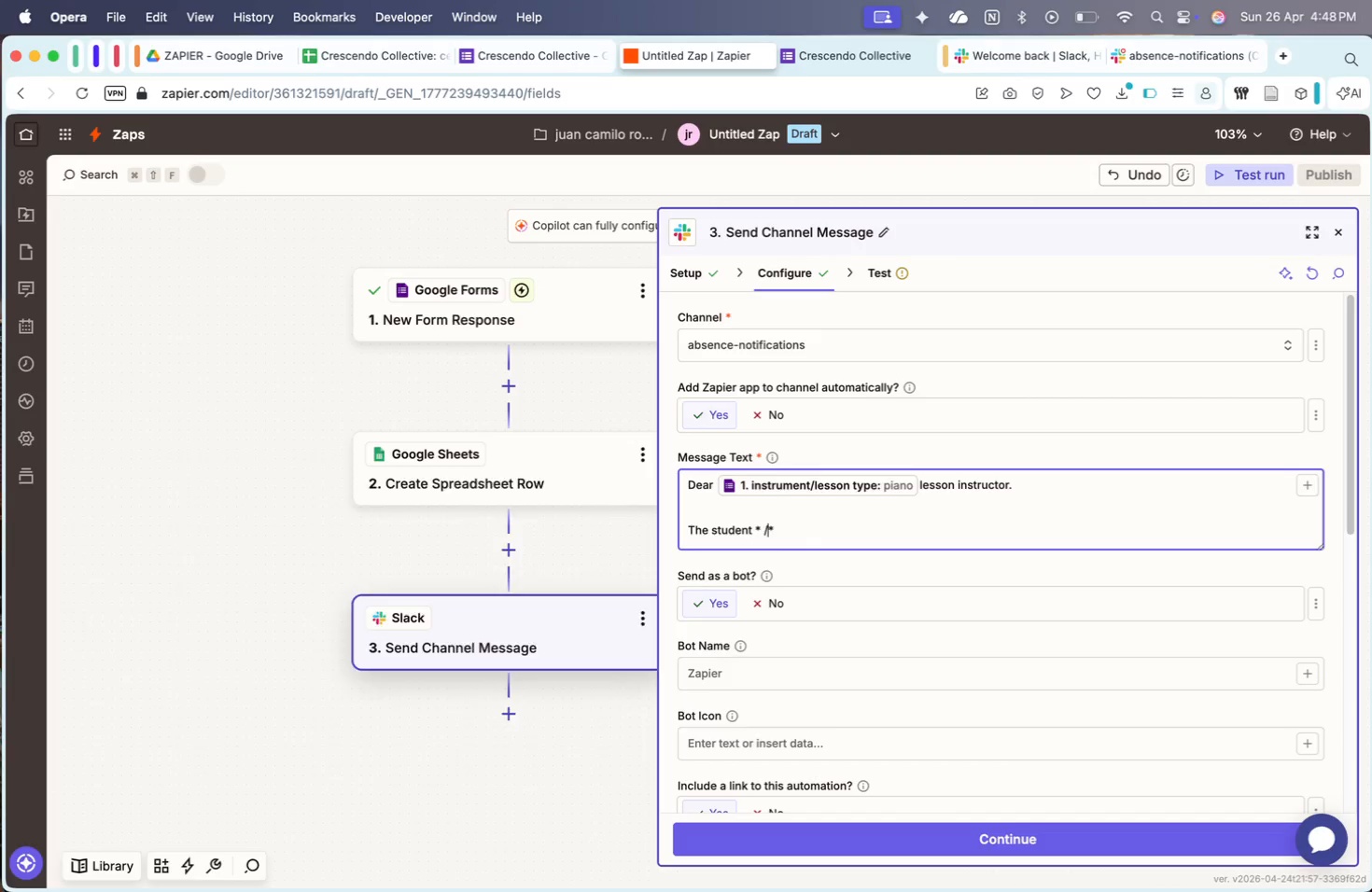 
key(Slash)
 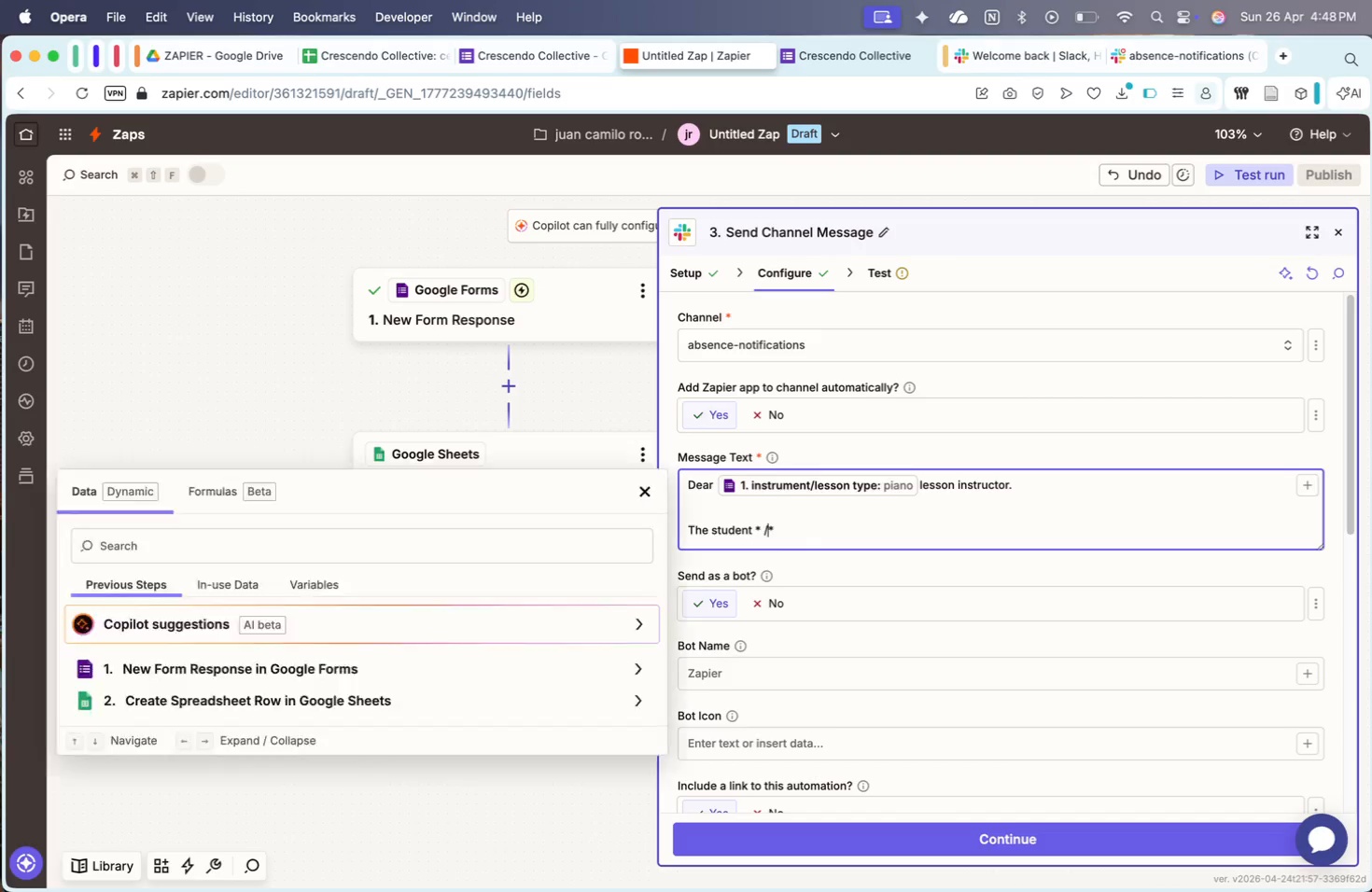 
key(Space)
 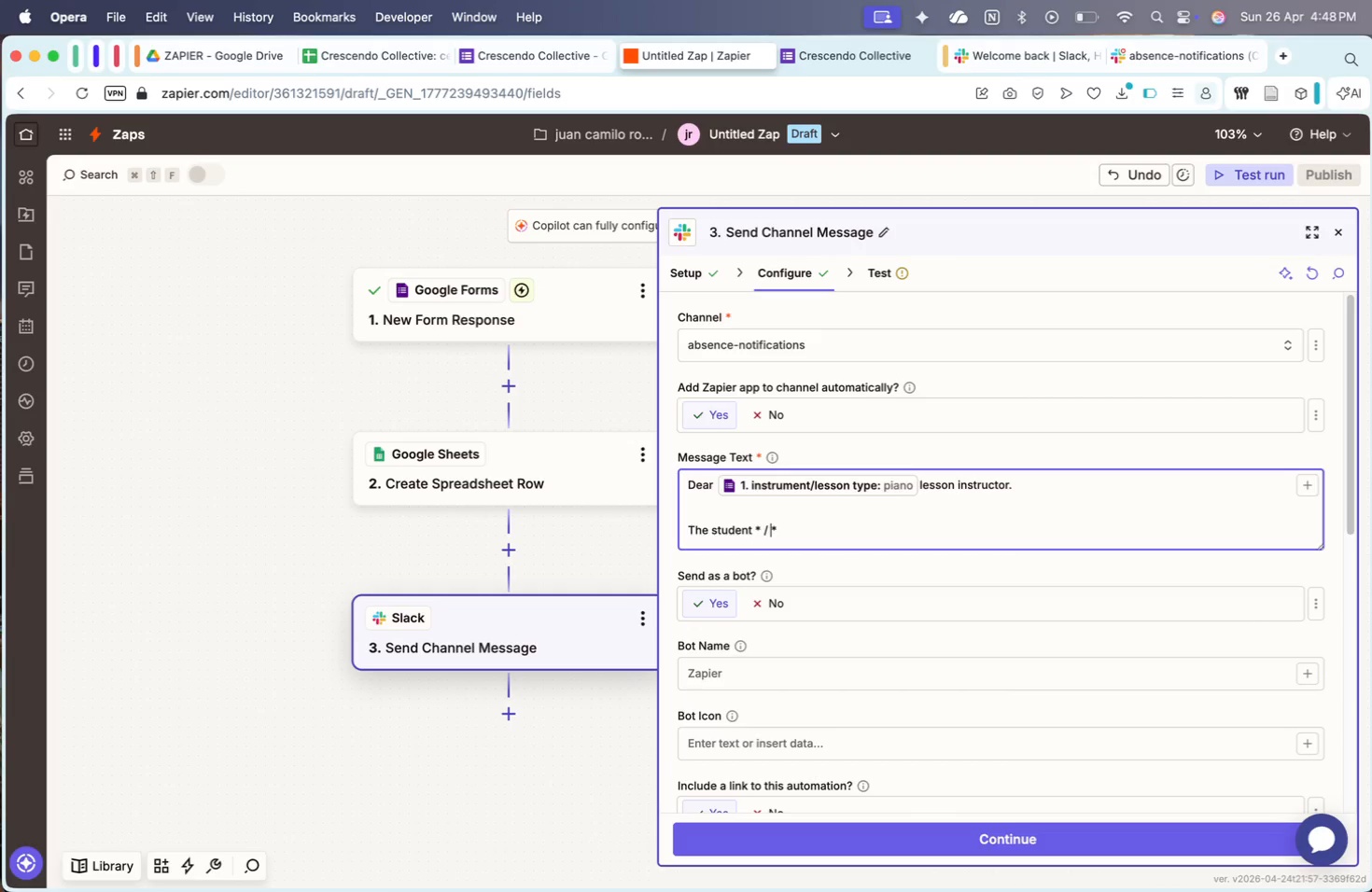 
key(Backspace)
 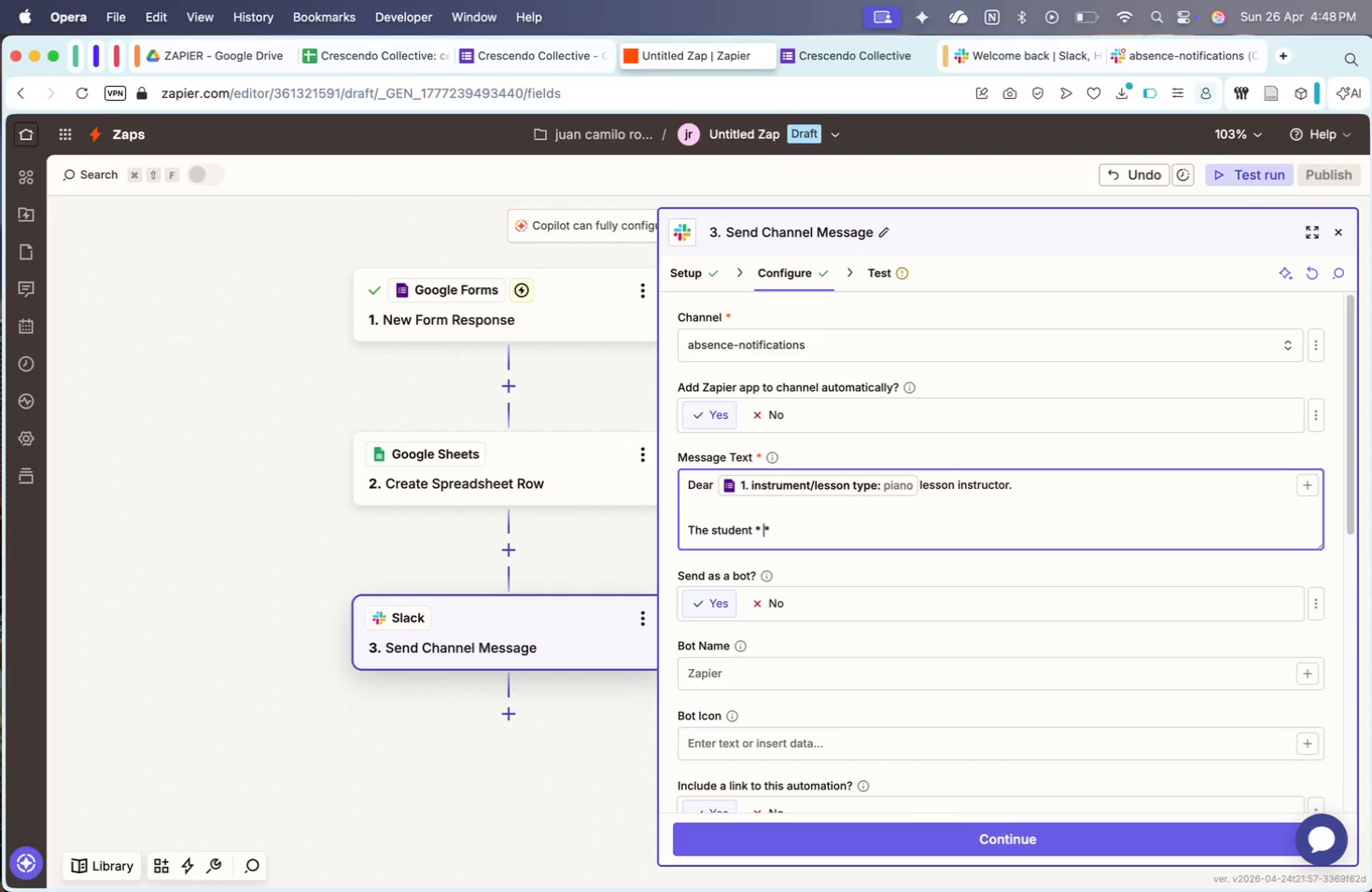 
key(Backspace)
 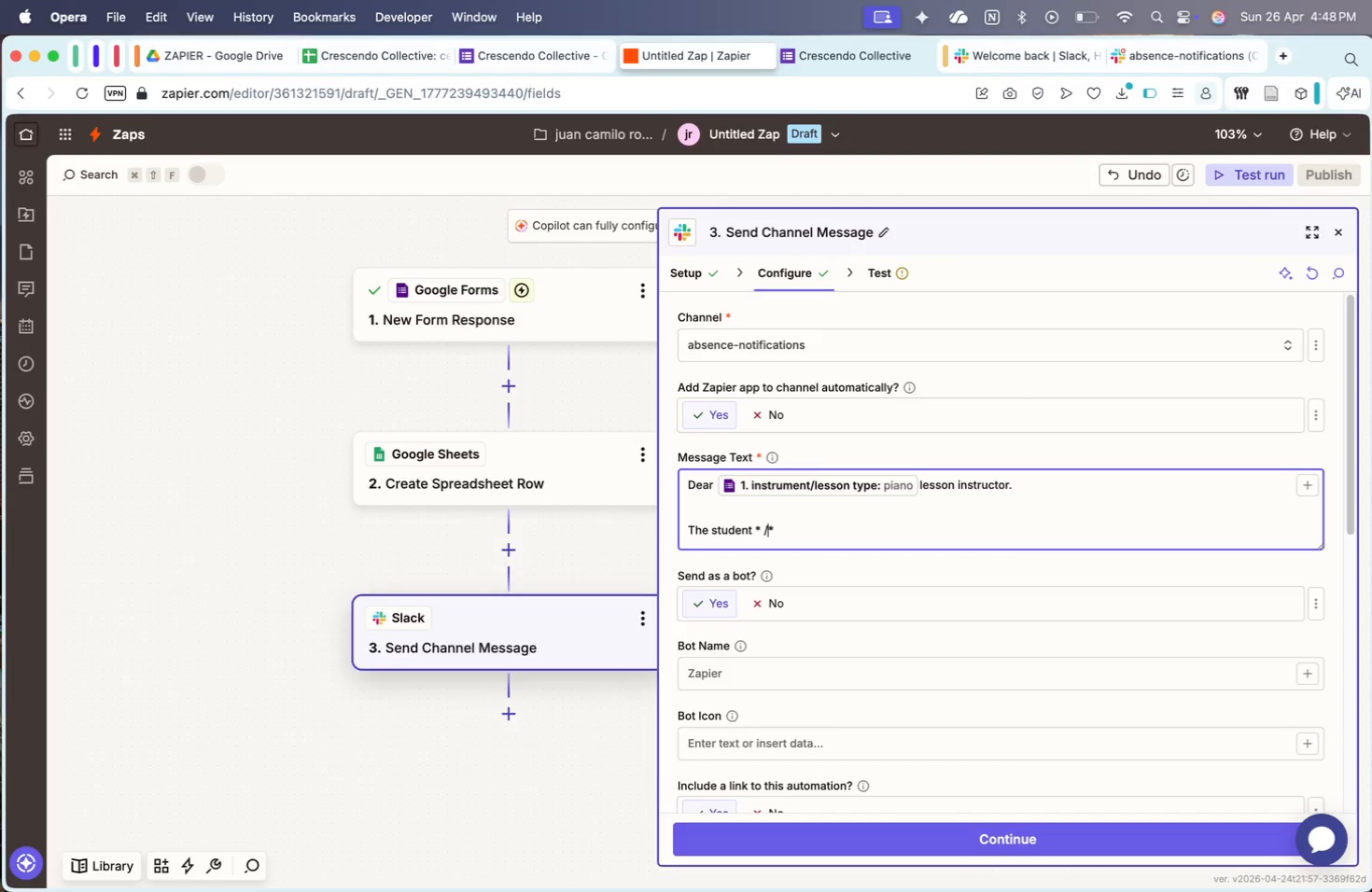 
key(Slash)
 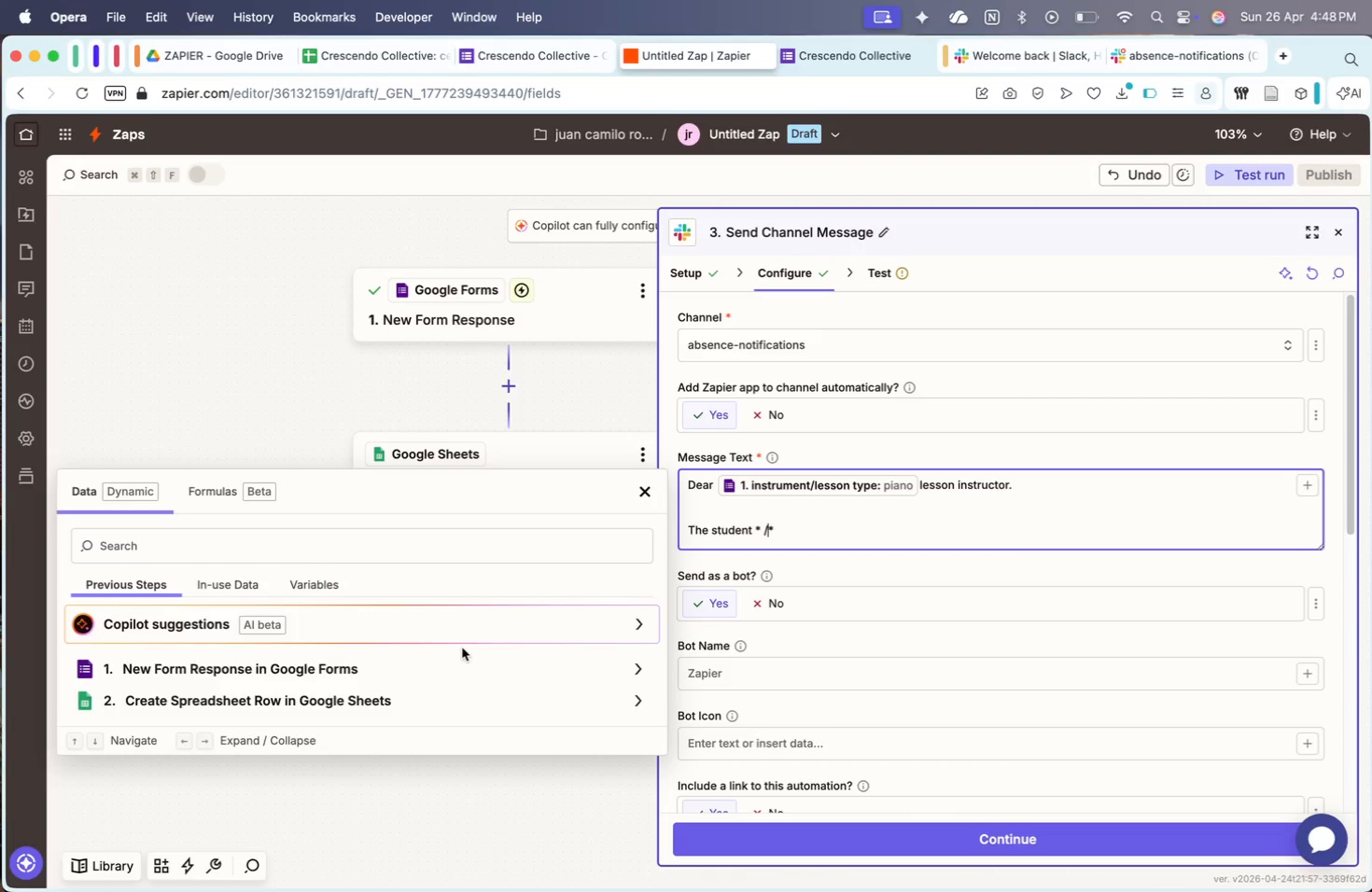 
left_click([464, 662])
 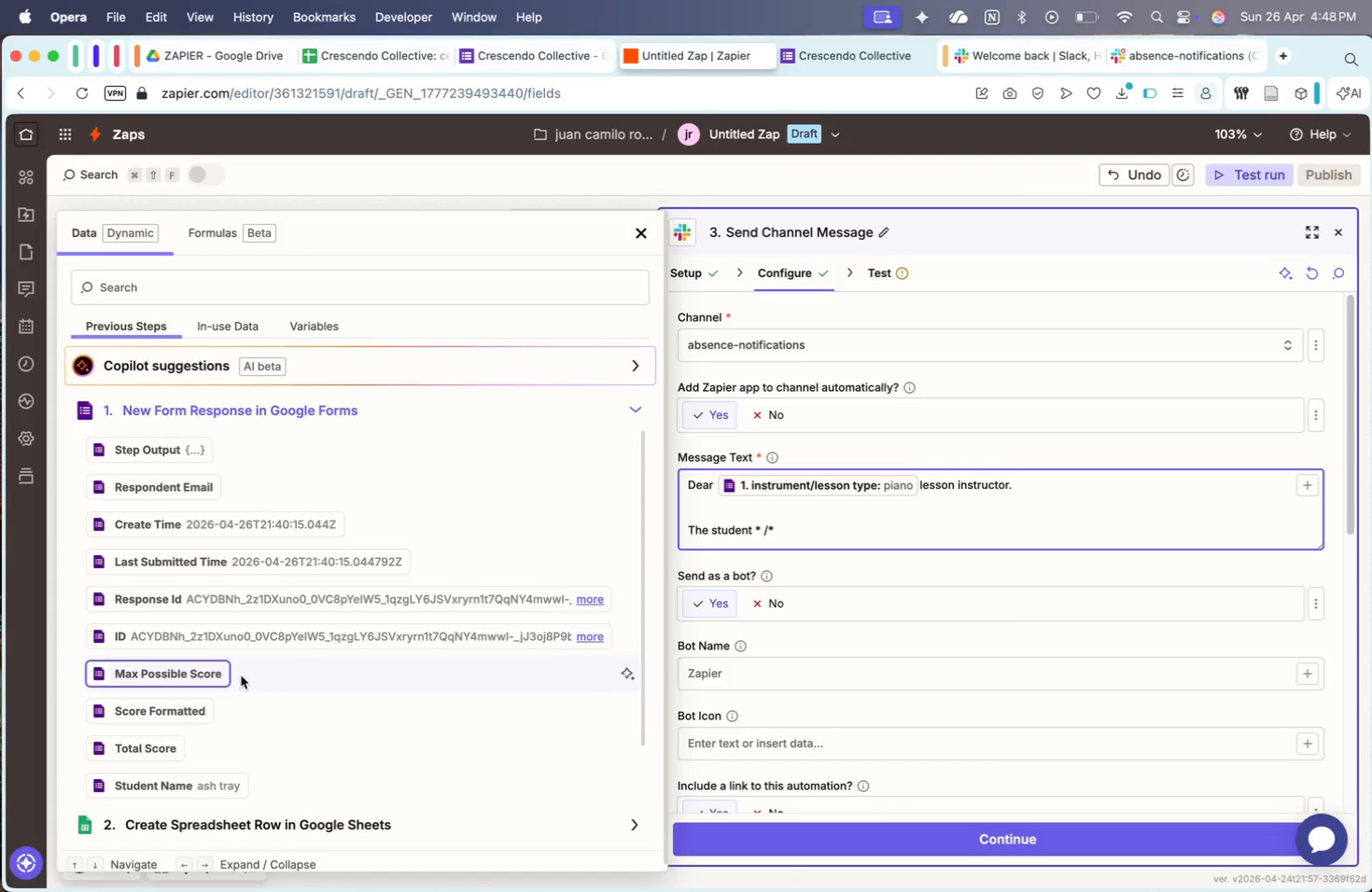 
scroll: coordinate [234, 690], scroll_direction: down, amount: 63.0
 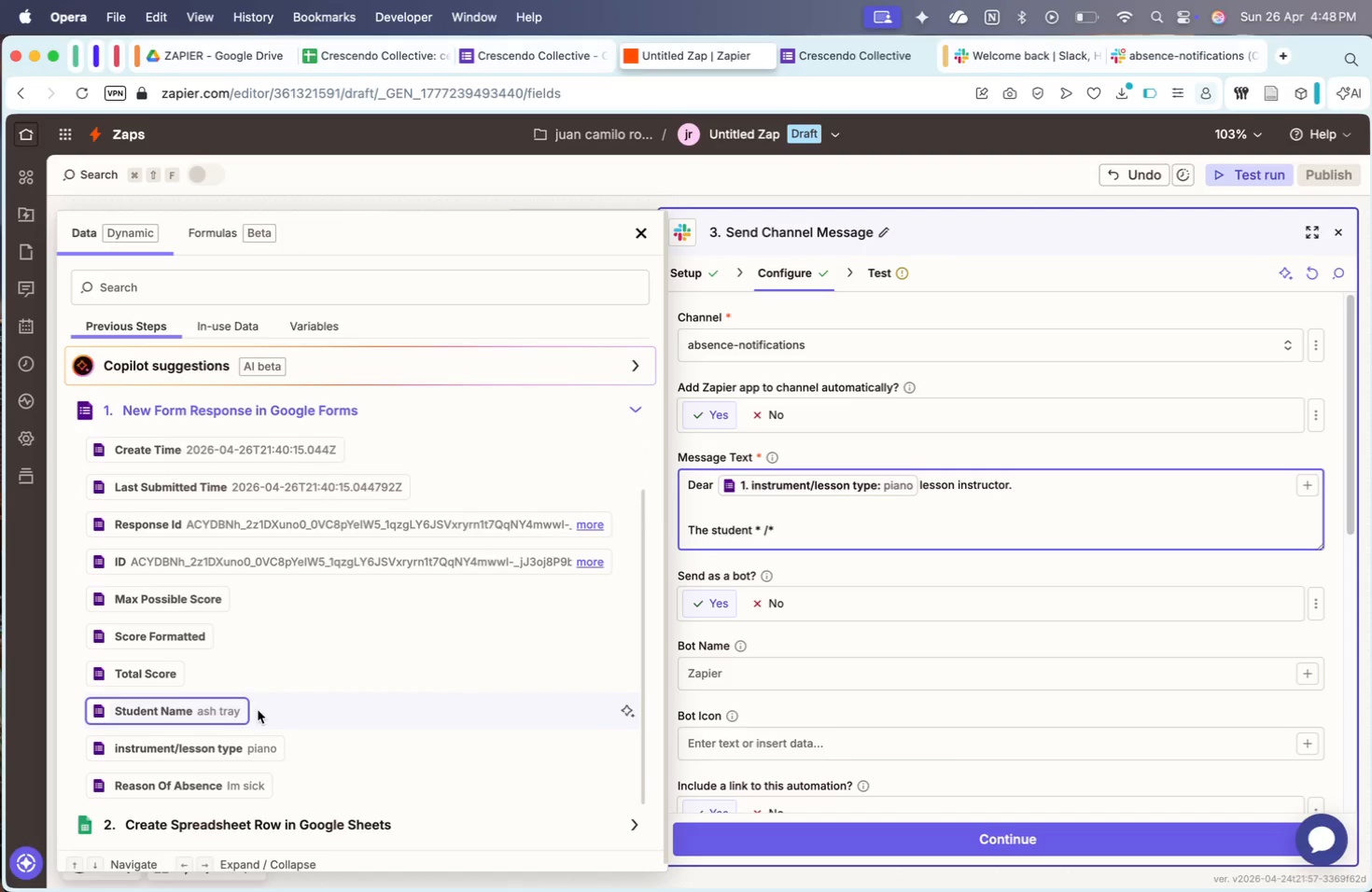 
left_click([224, 711])
 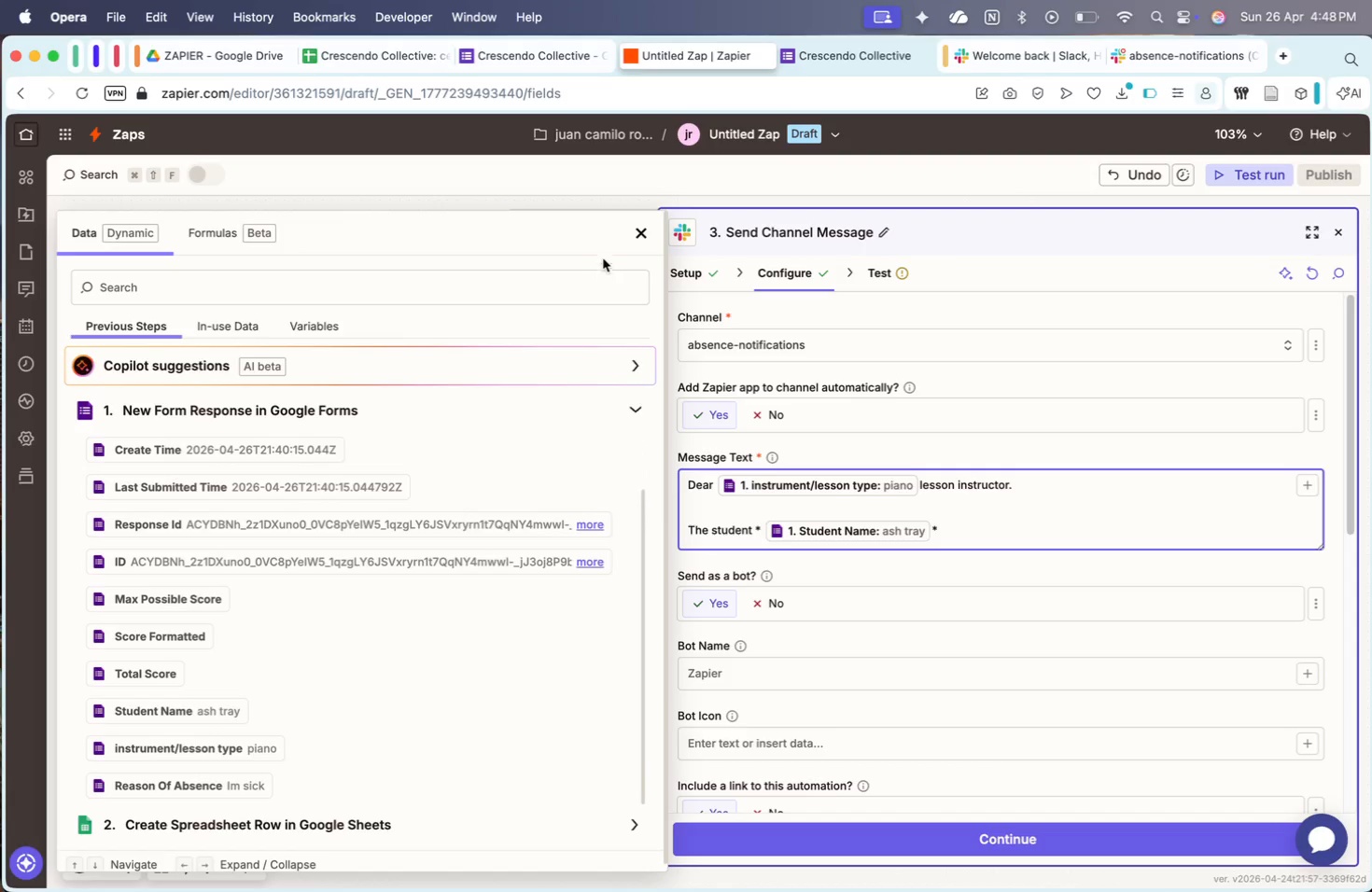 
left_click([640, 231])
 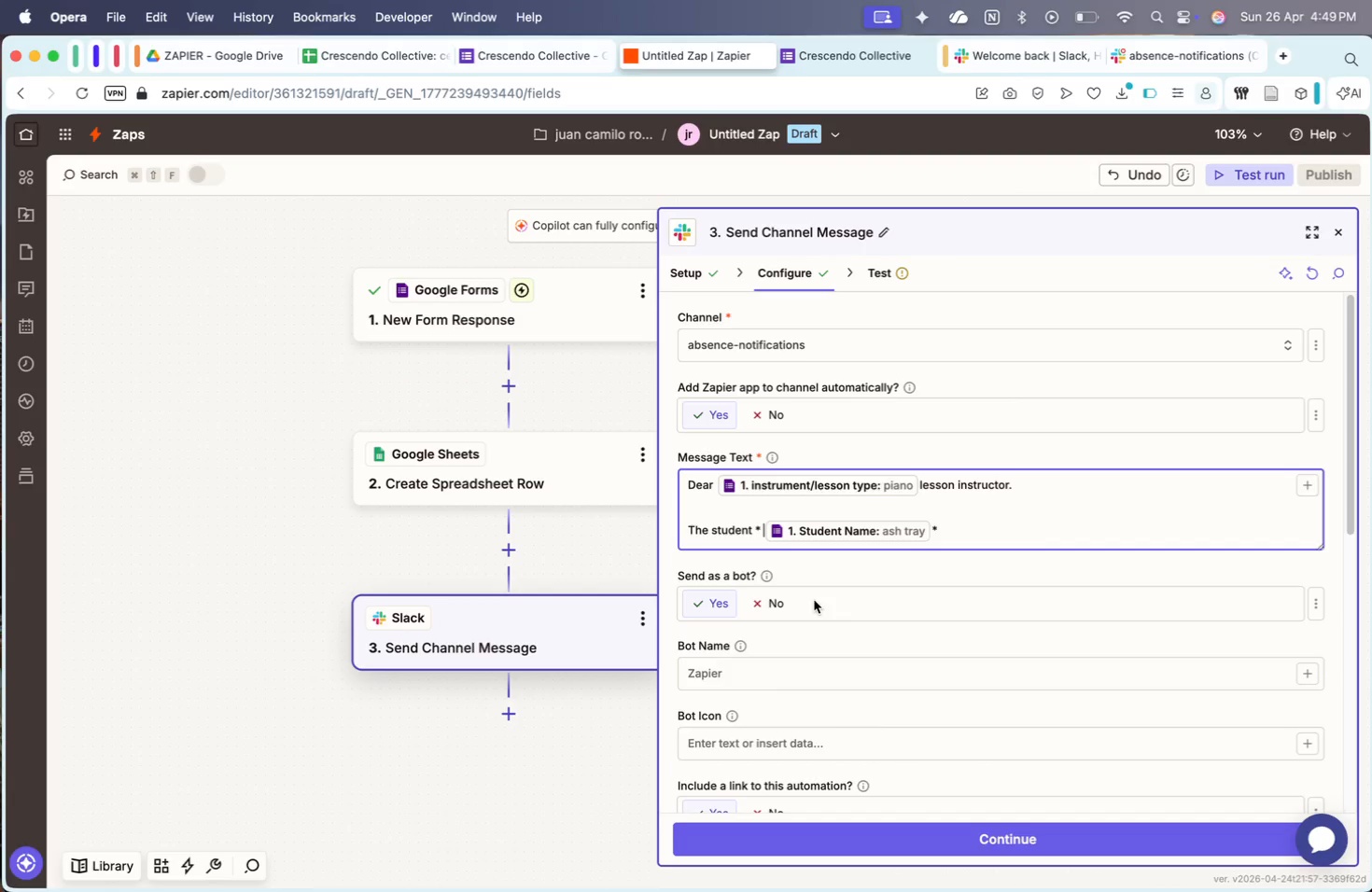 
key(Backspace)
 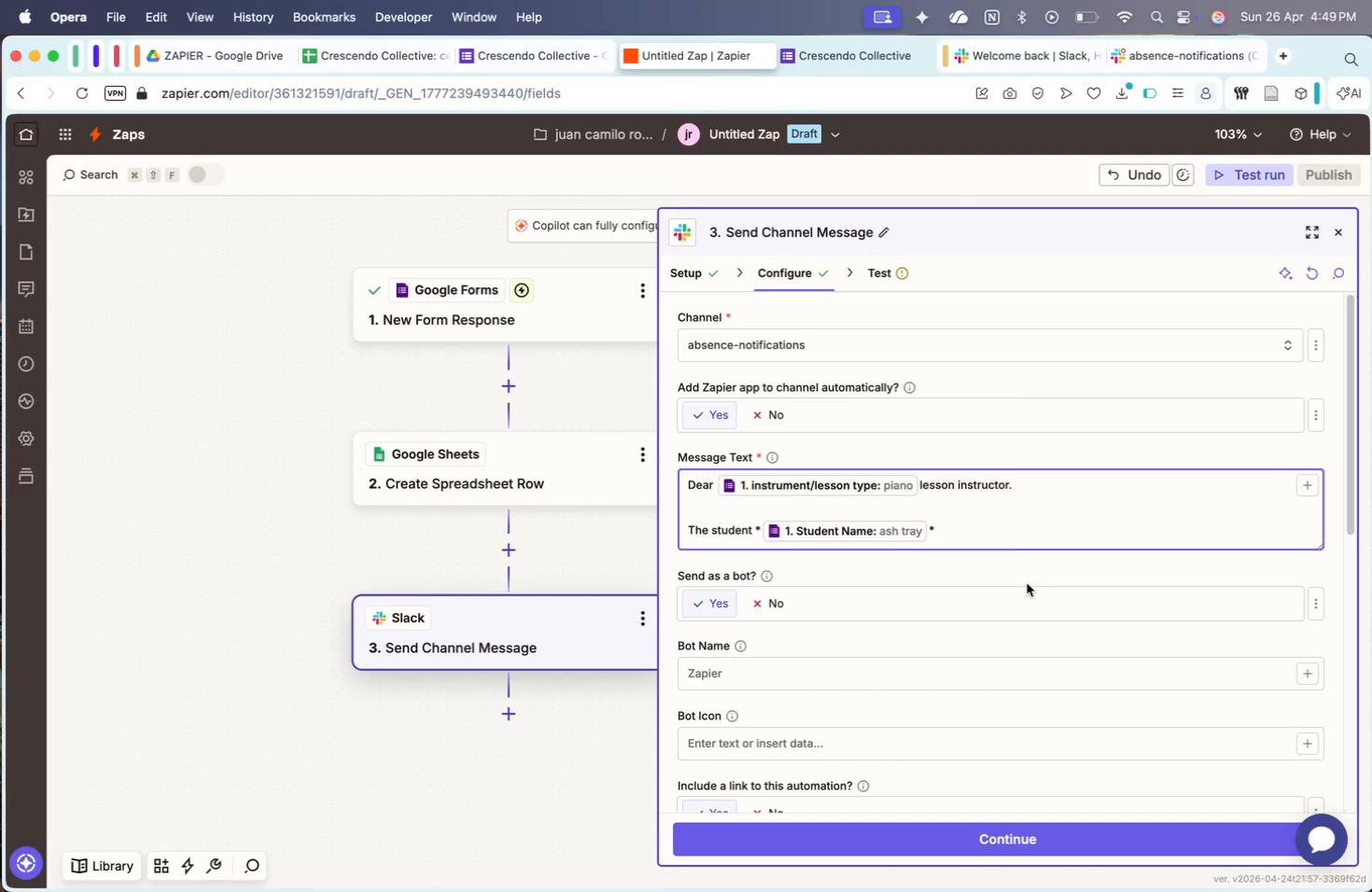 
left_click([996, 537])
 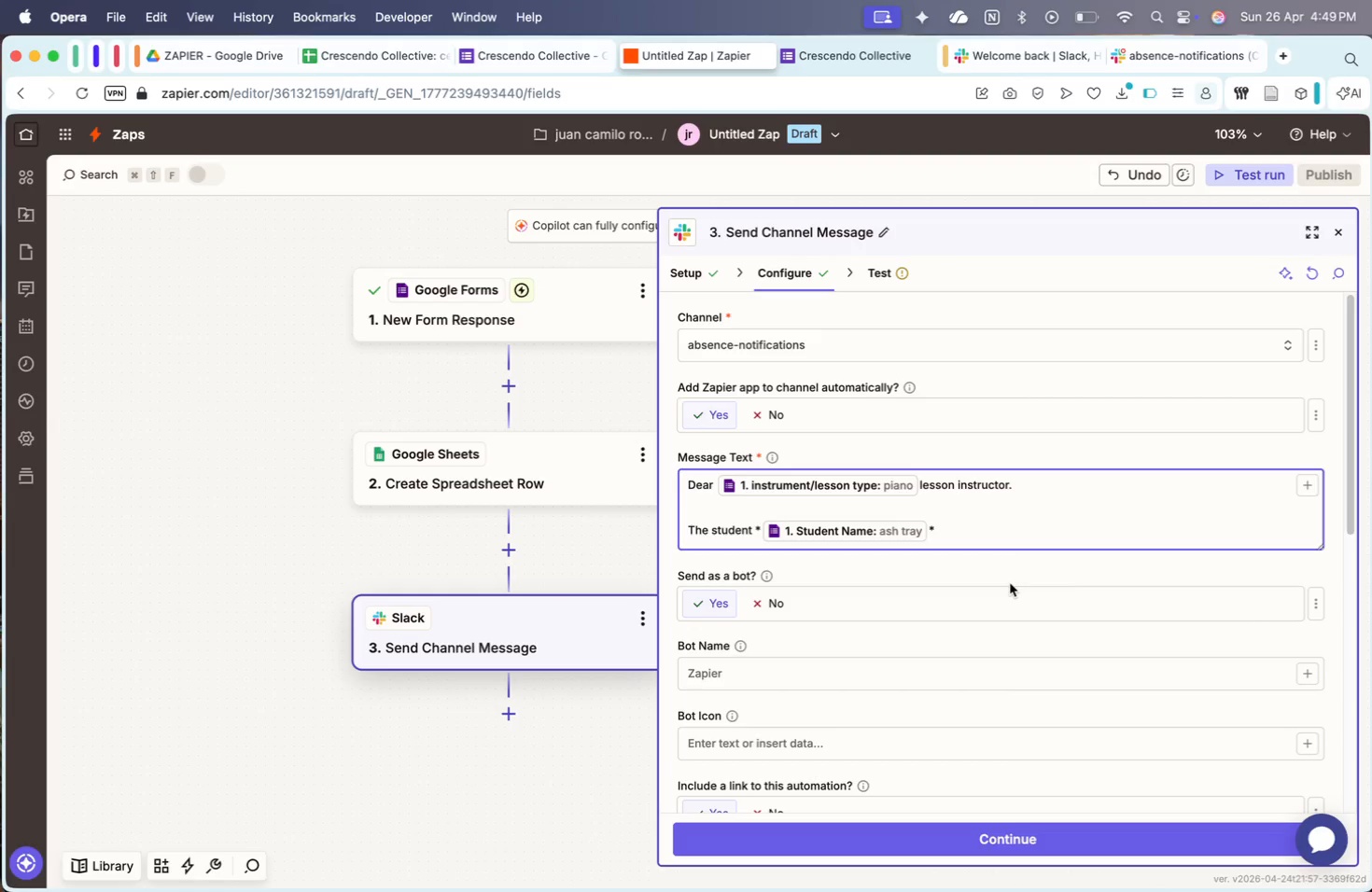 
wait(45.66)
 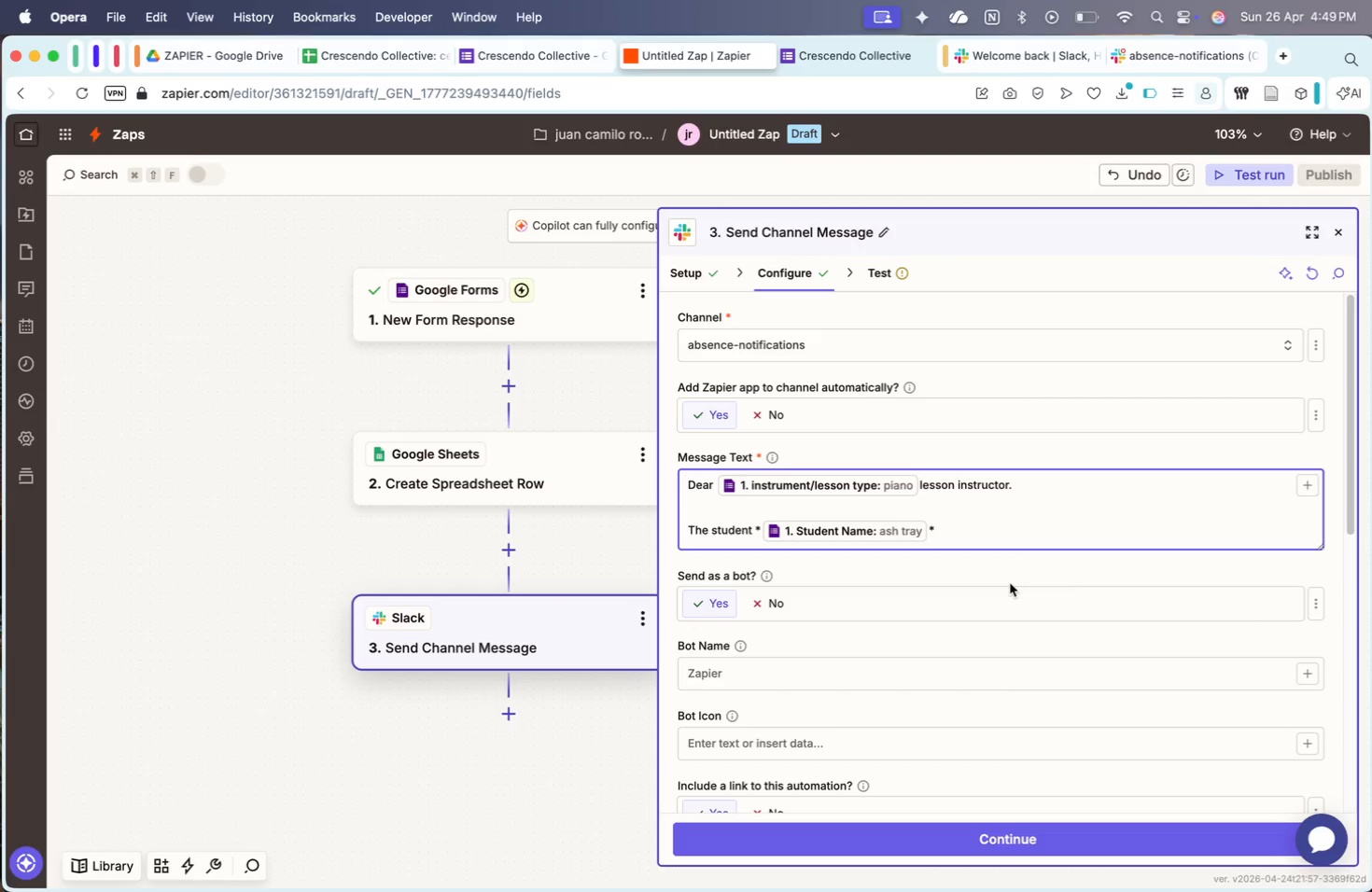 
scroll: coordinate [1010, 583], scroll_direction: down, amount: 7.0
 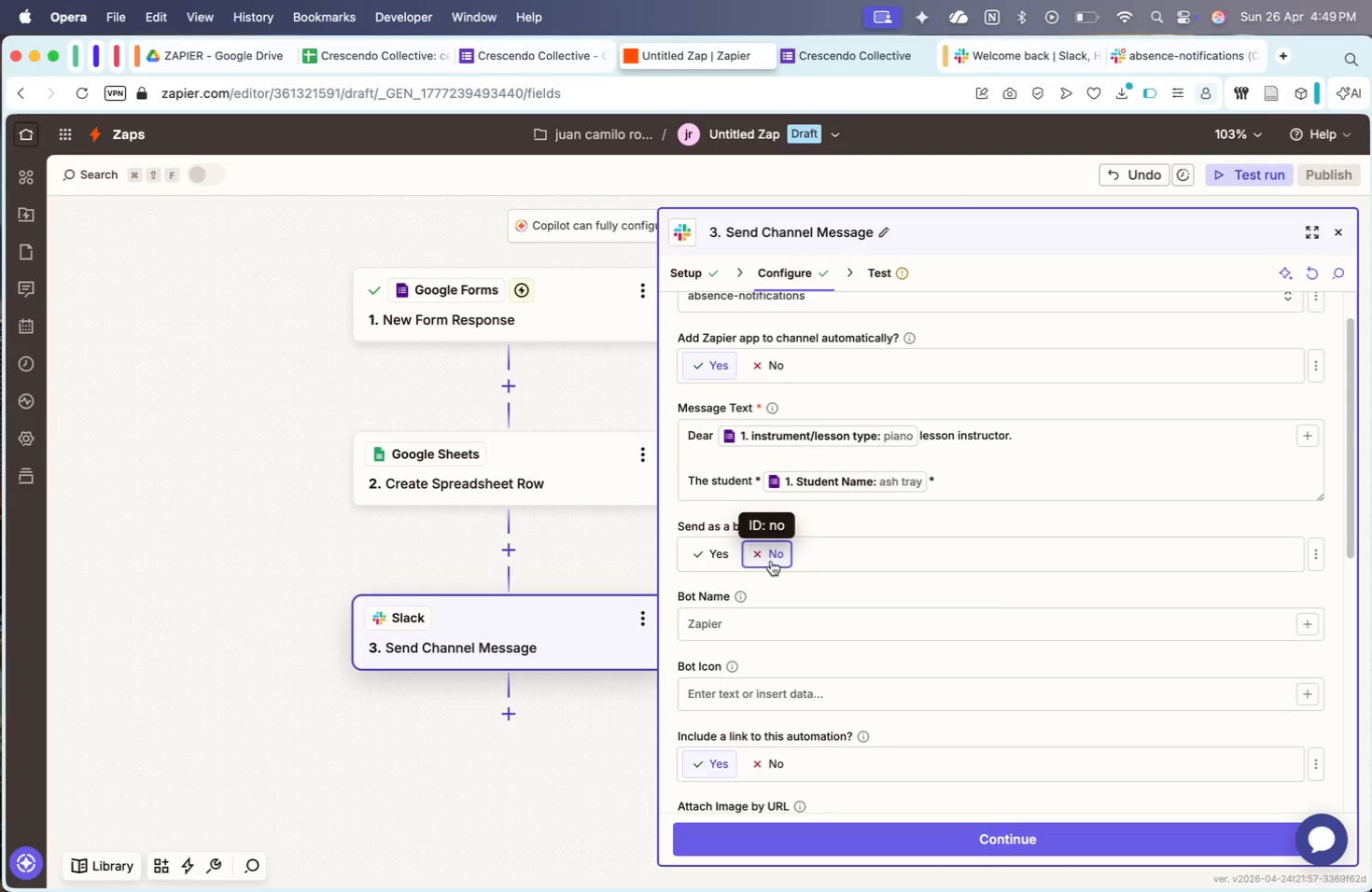 
left_click([725, 551])
 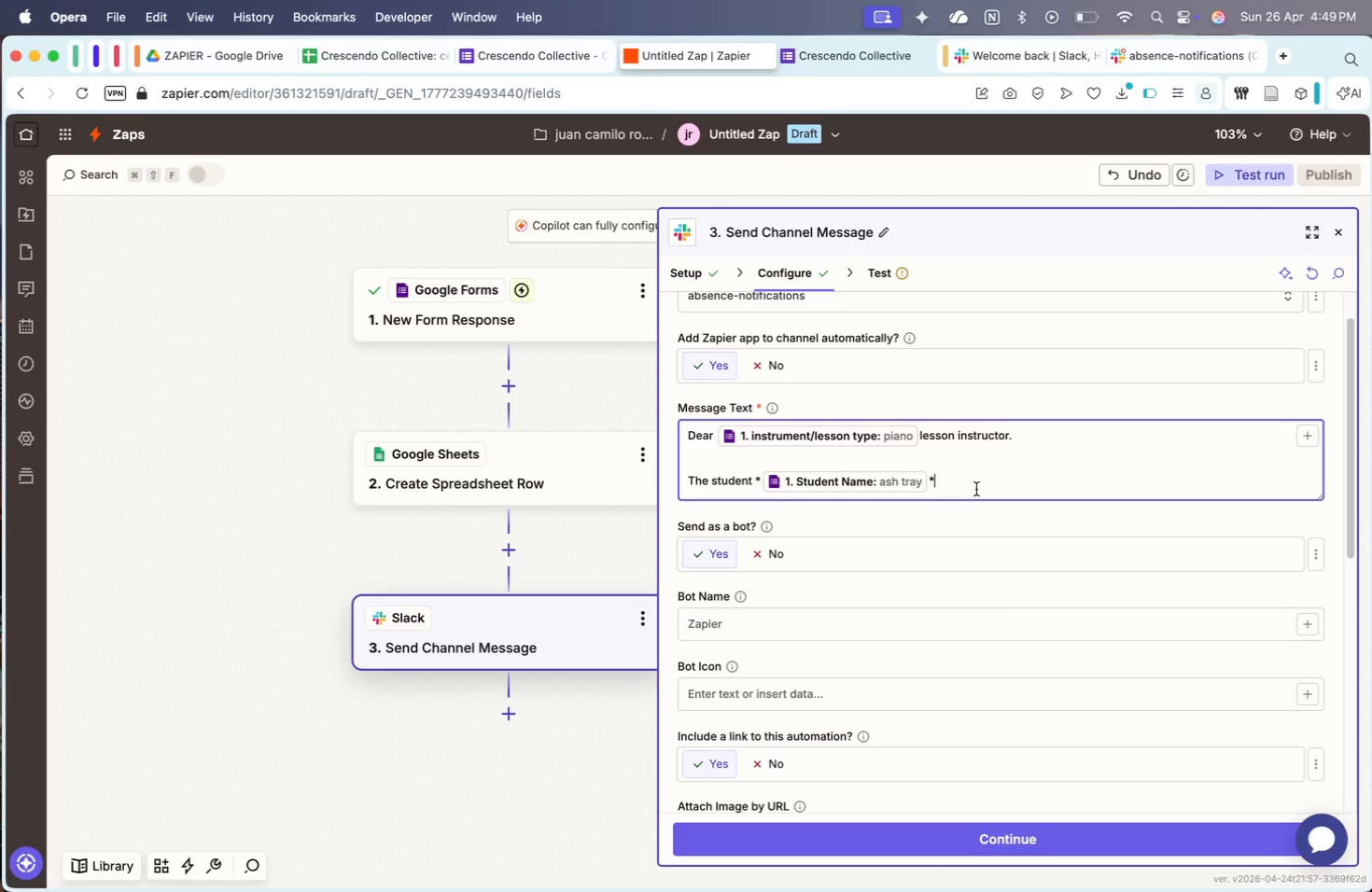 
key(Shift+ShiftRight)
 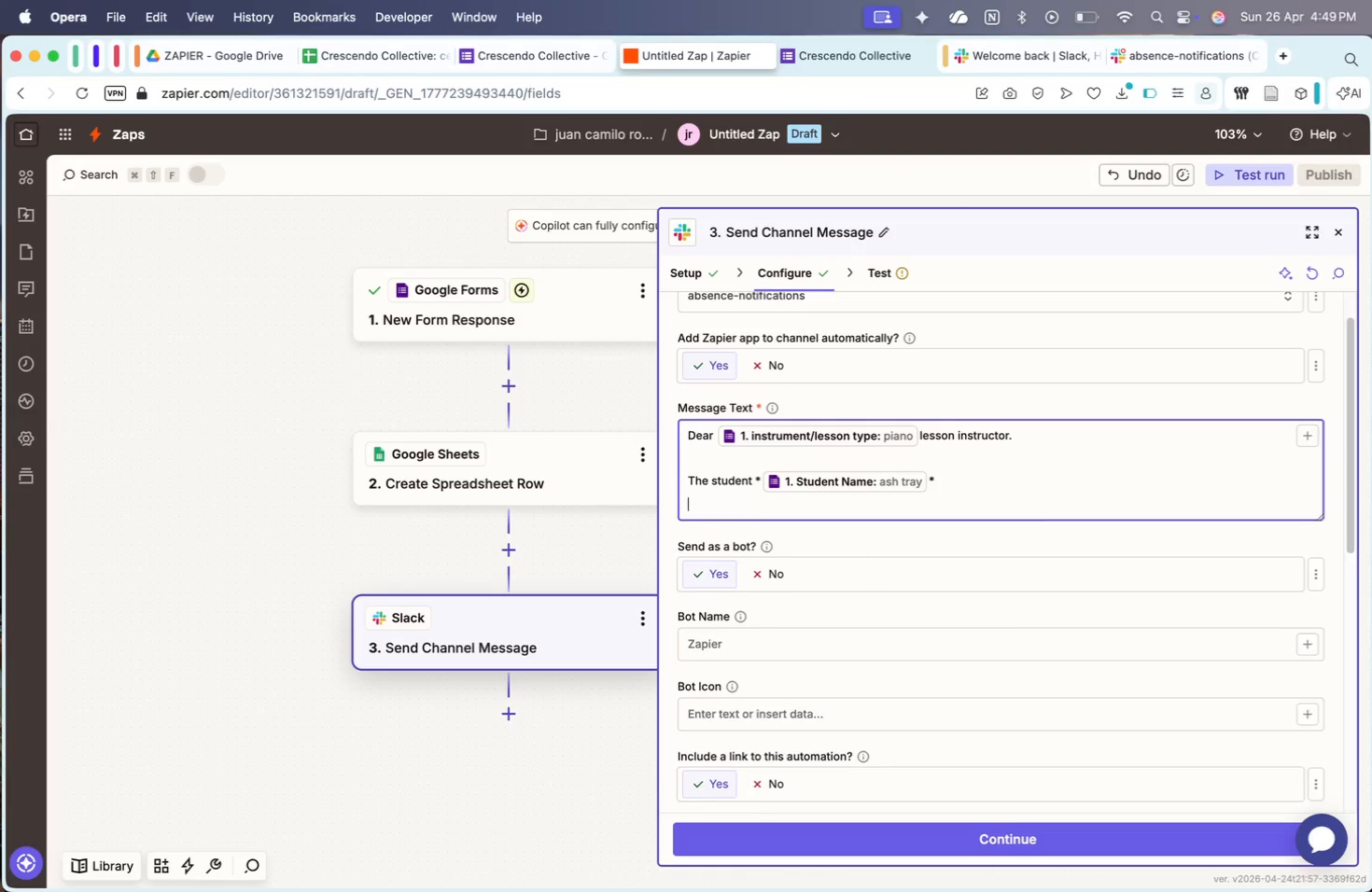 
key(Shift+Enter)
 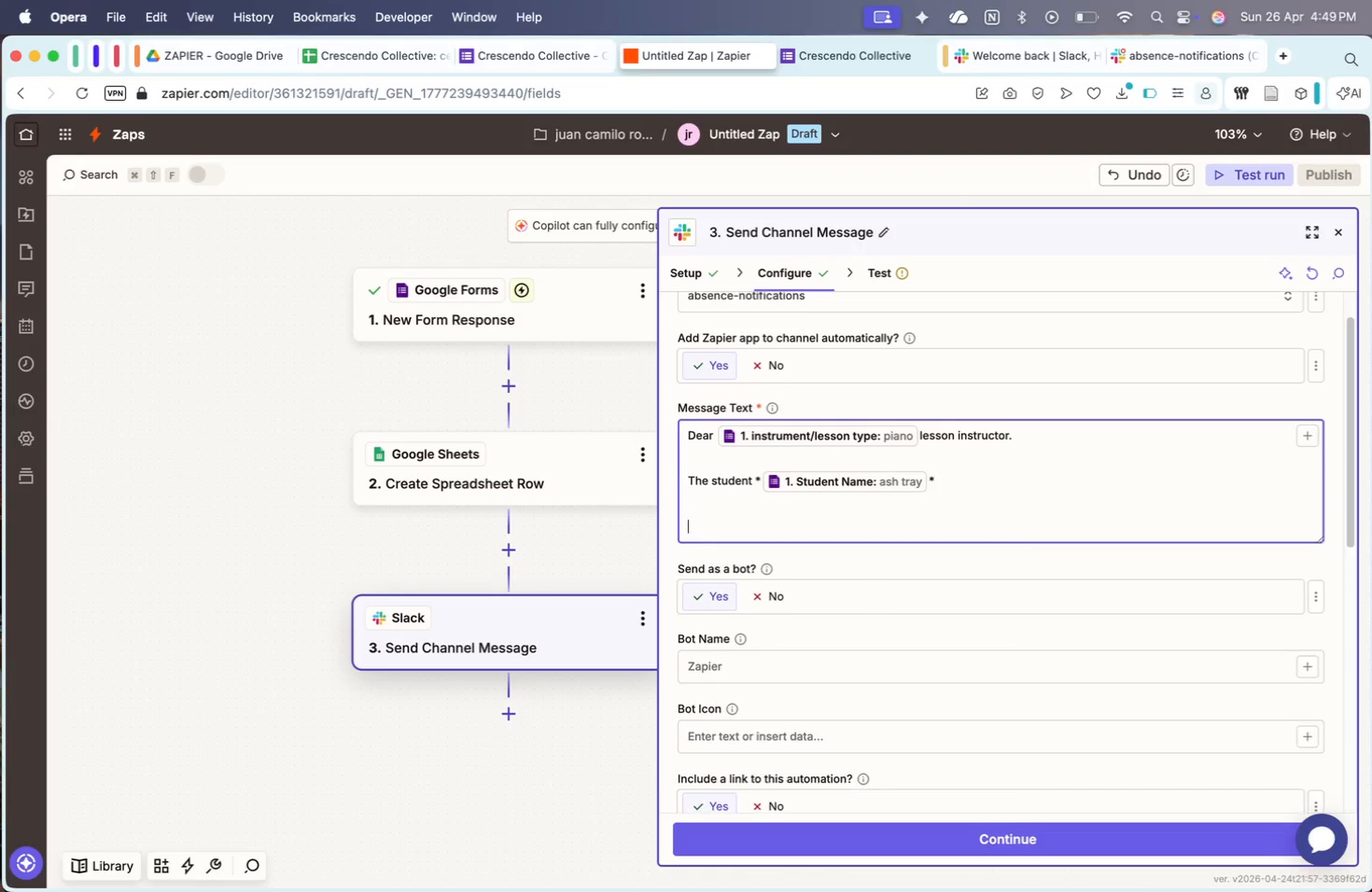 
key(Shift+Enter)
 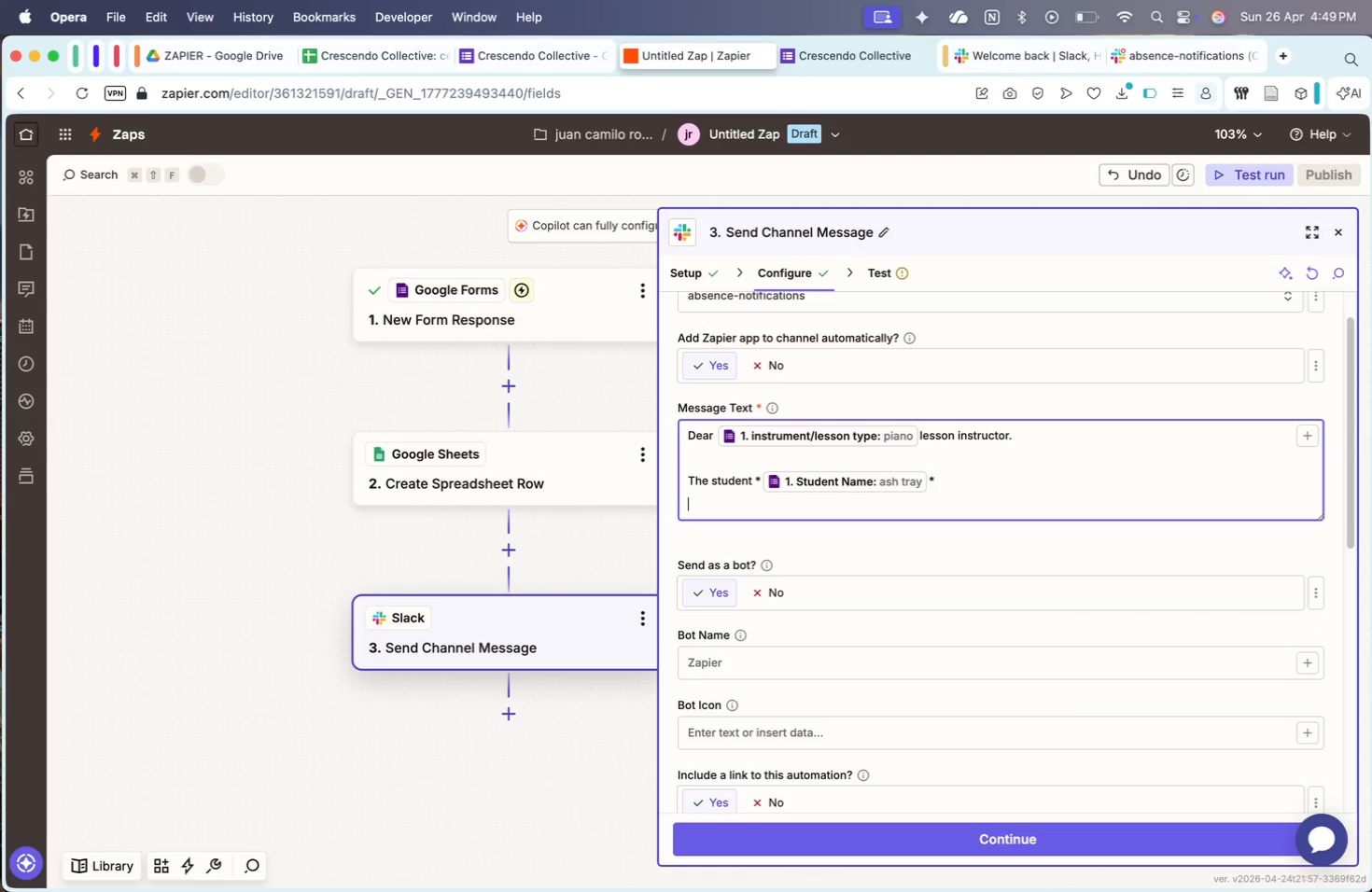 
key(Backspace)
key(Backspace)
type( is going to be absent on todays leso)
key(Backspace)
key(Backspace)
type(son.)
 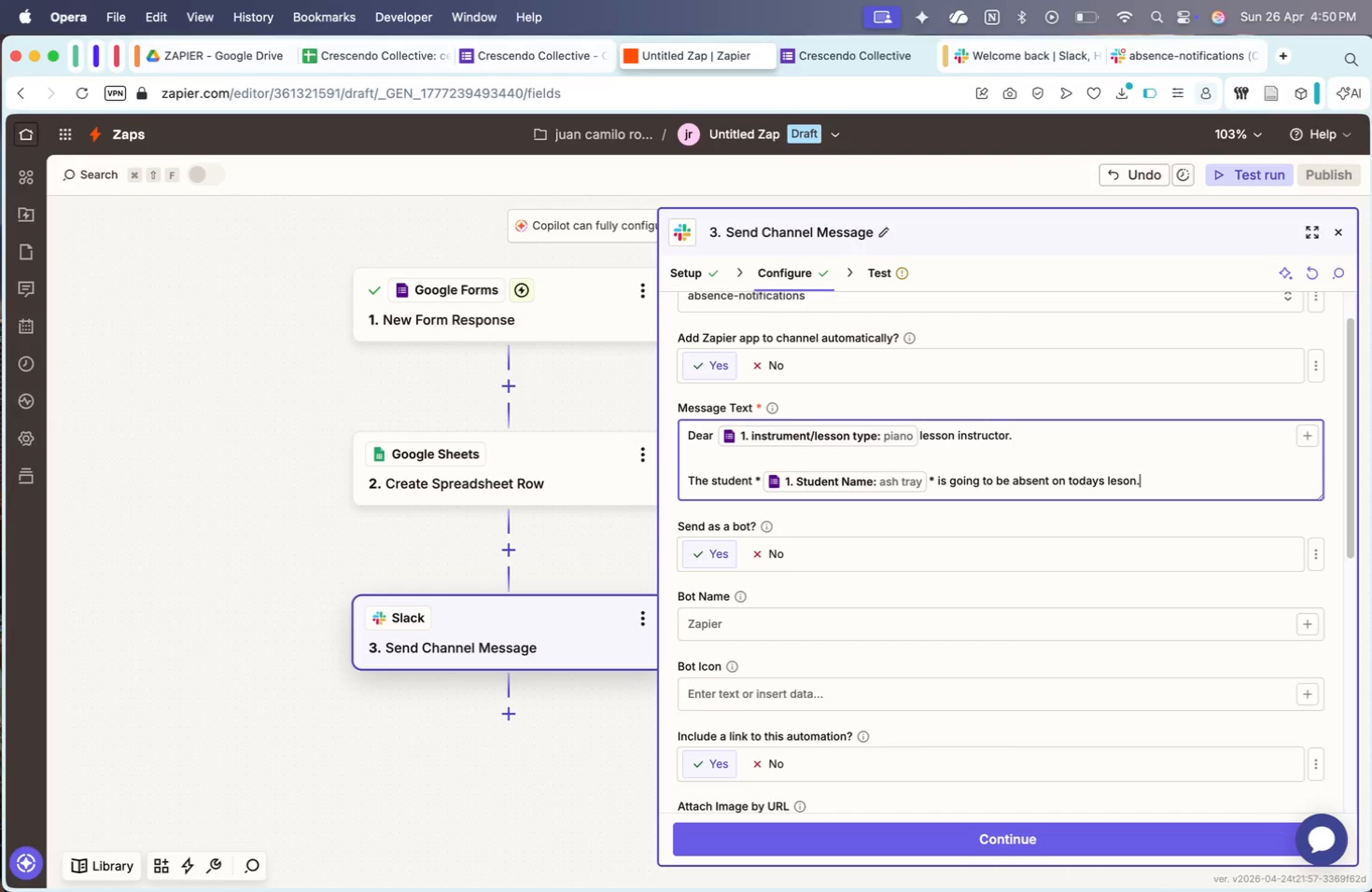 
key(Shift+Enter)
 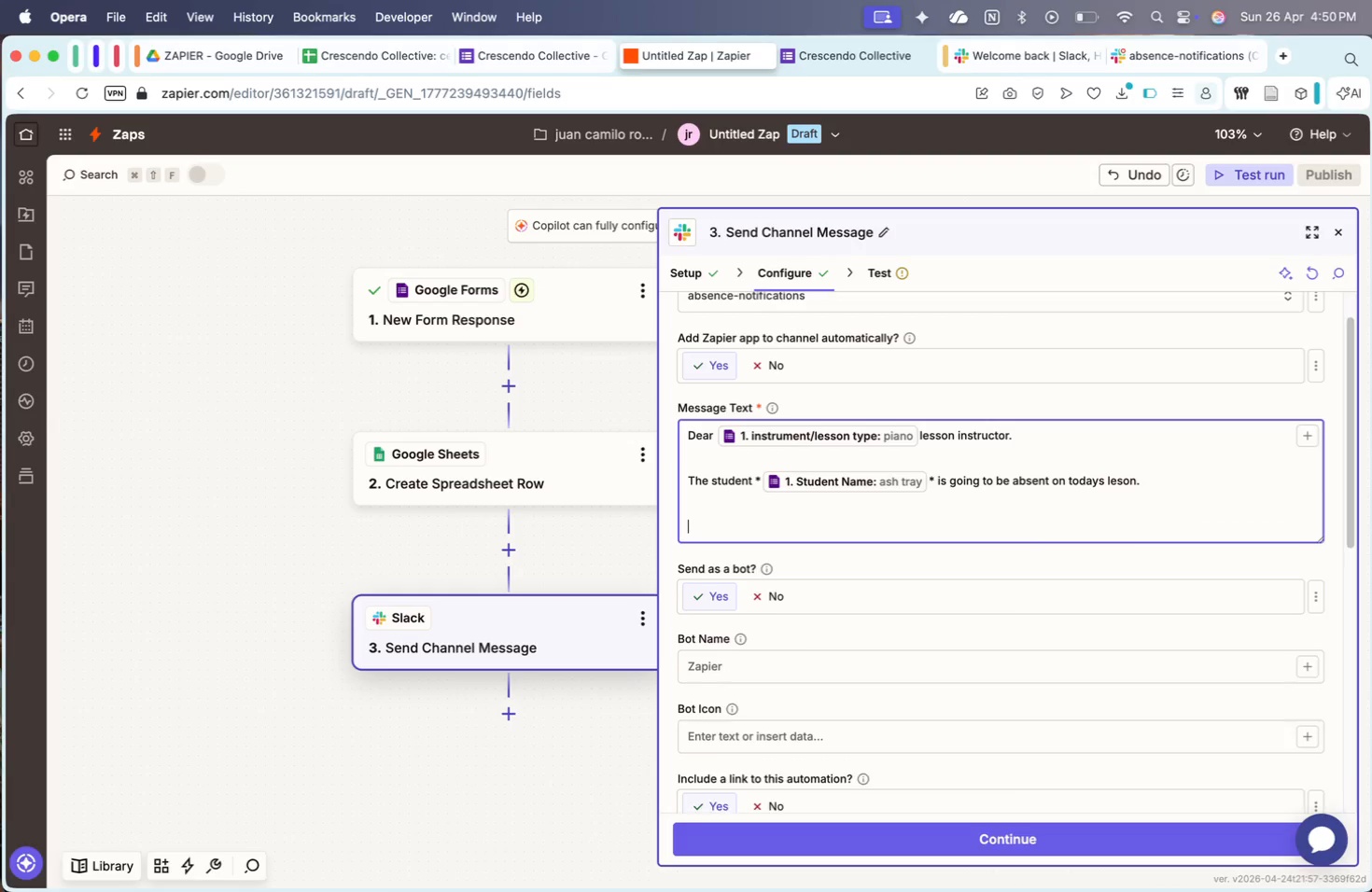 
key(Shift+Enter)
 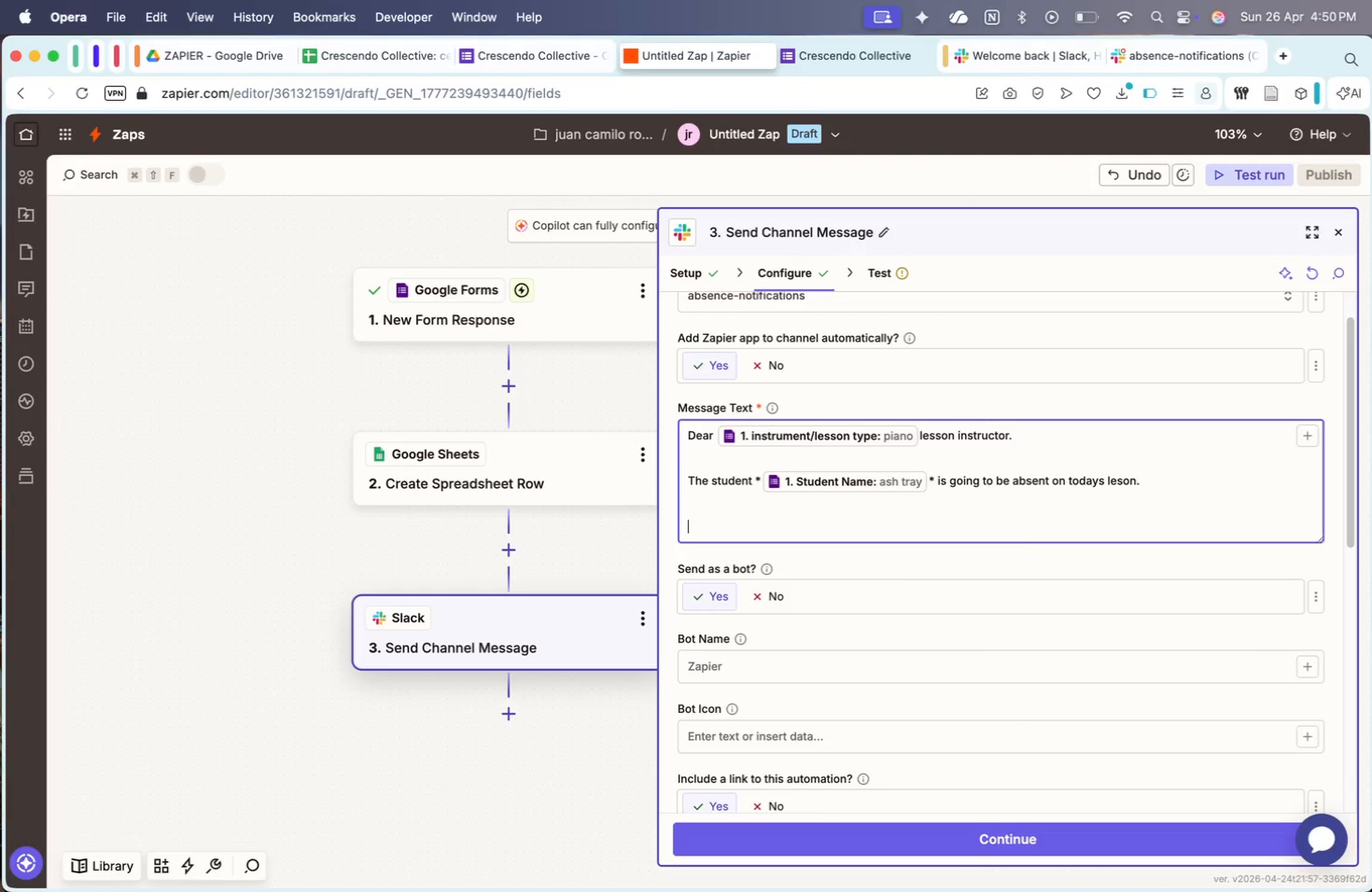 
type(Th es==)
key(Backspace)
key(Backspace)
key(Backspace)
key(Backspace)
key(Backspace)
key(Backspace)
key(Backspace)
key(Backspace)
 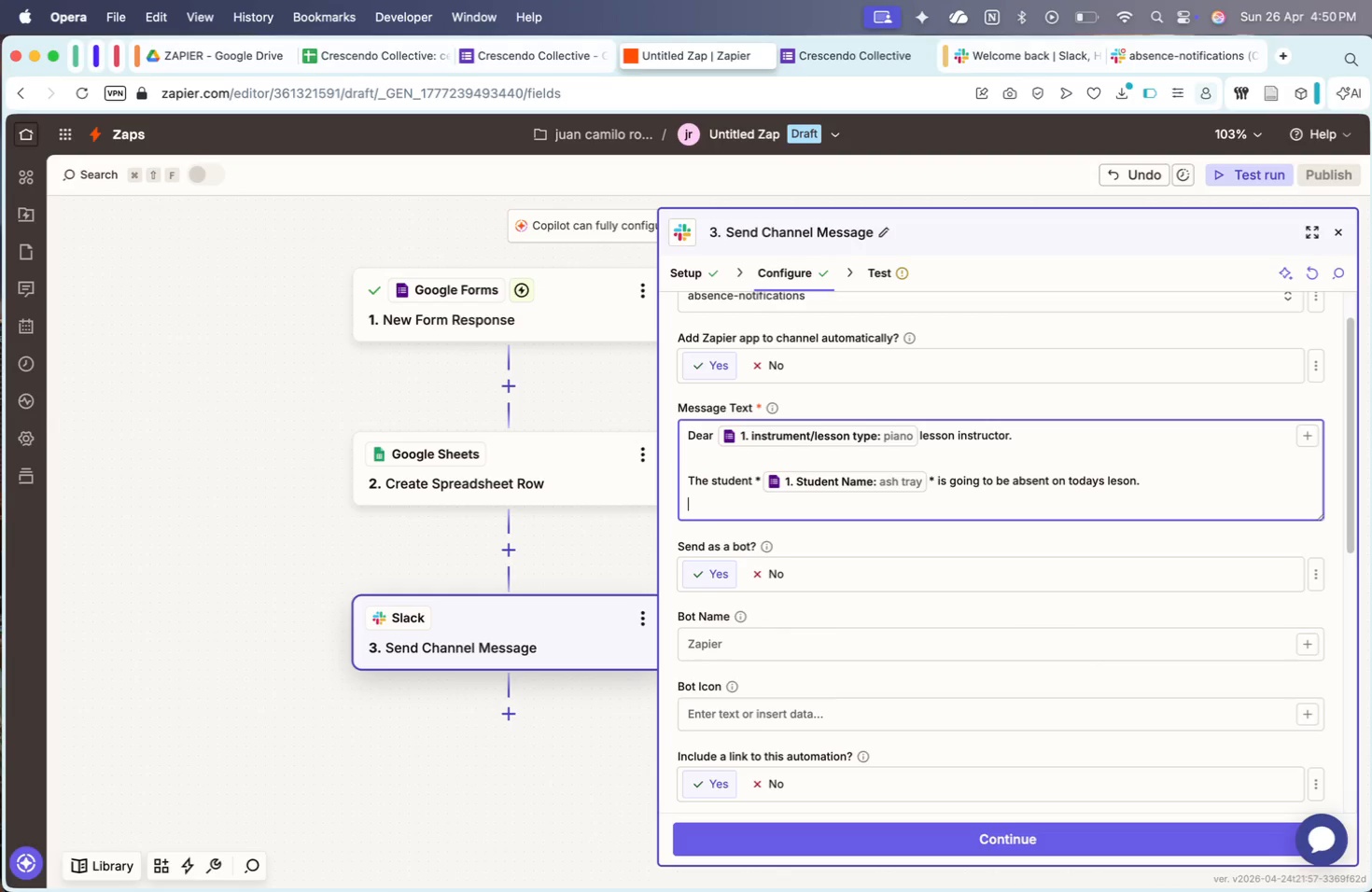 
key(Enter)
 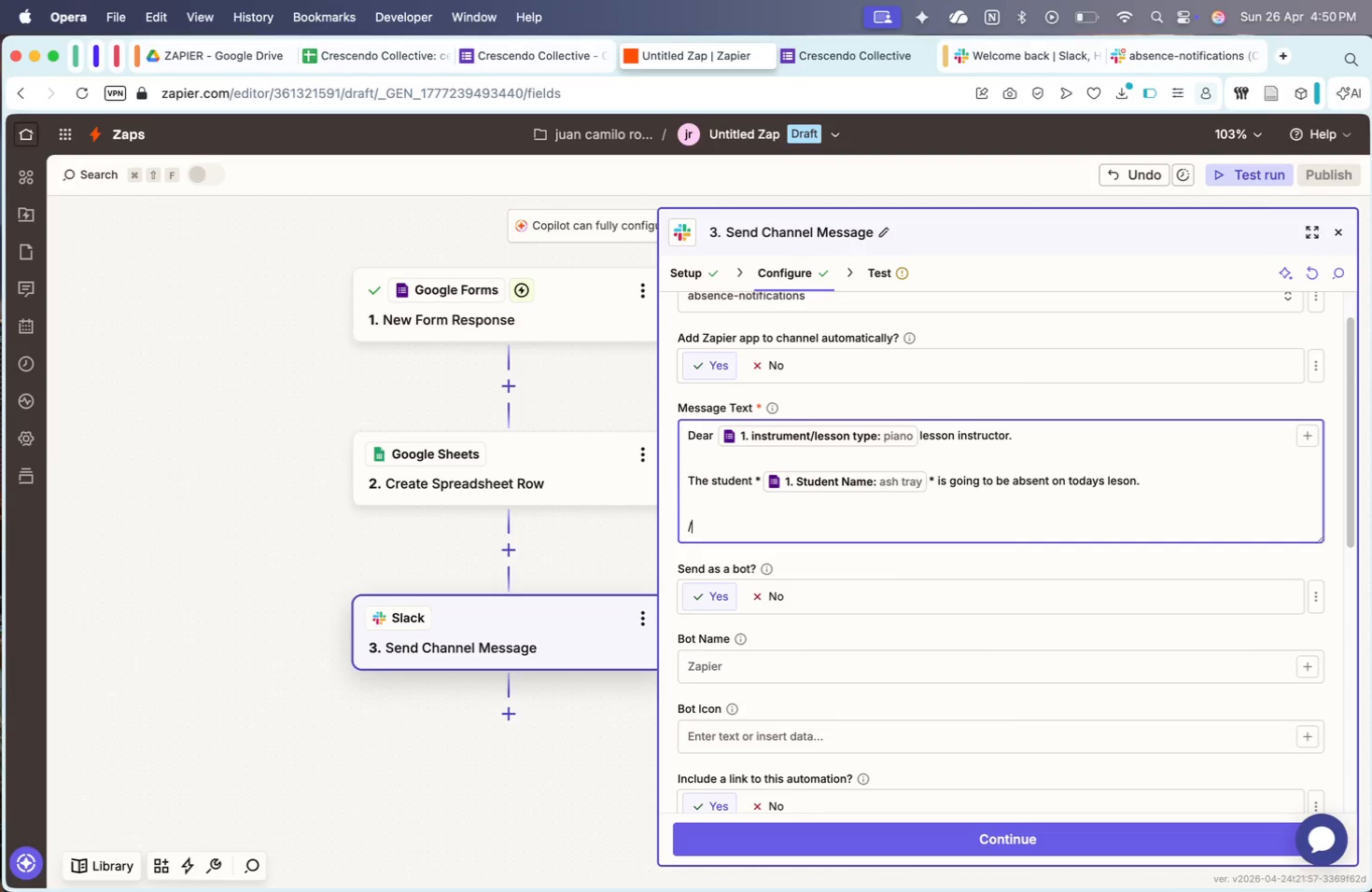 
key(Slash)
 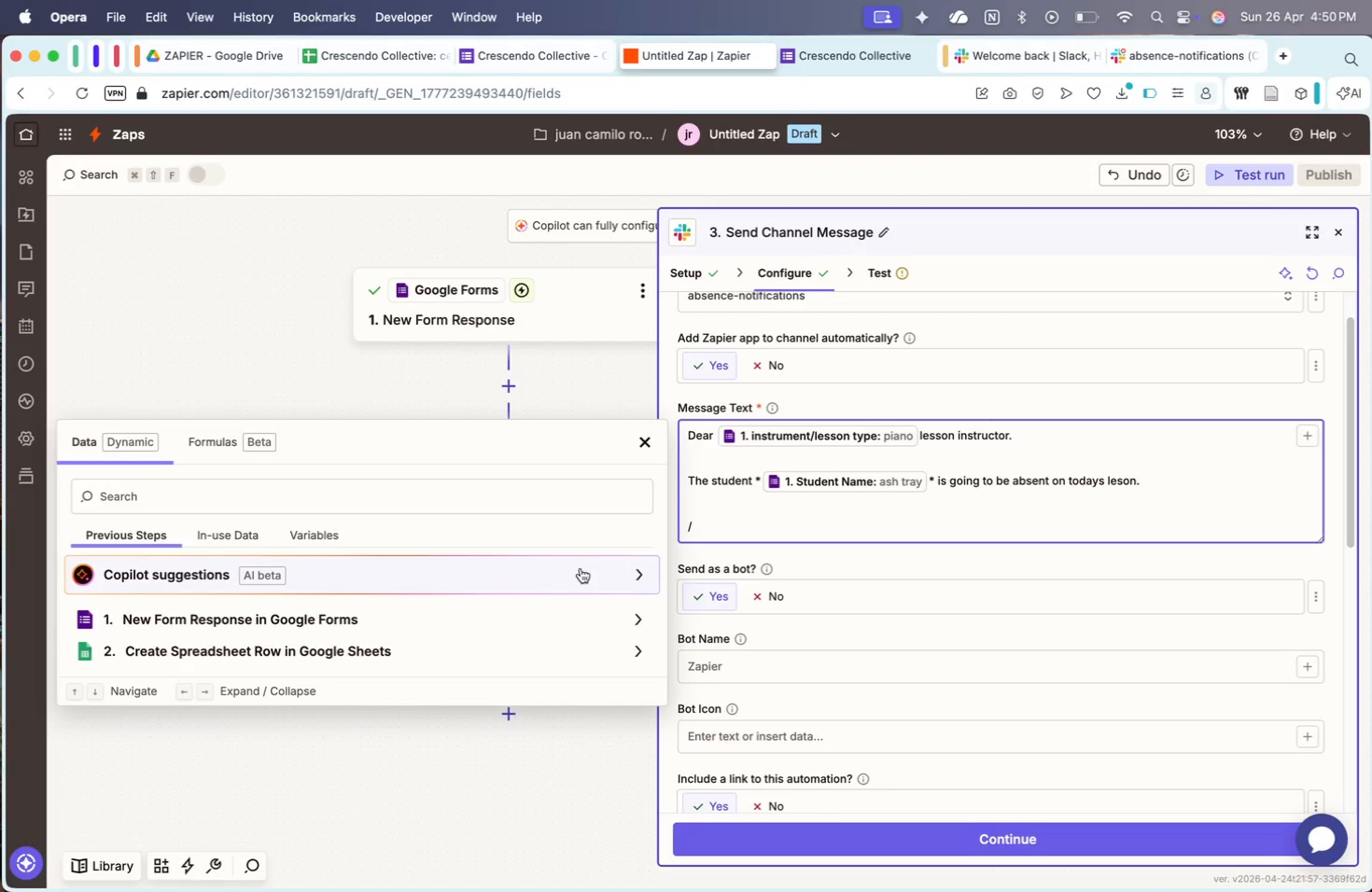 
left_click([567, 603])
 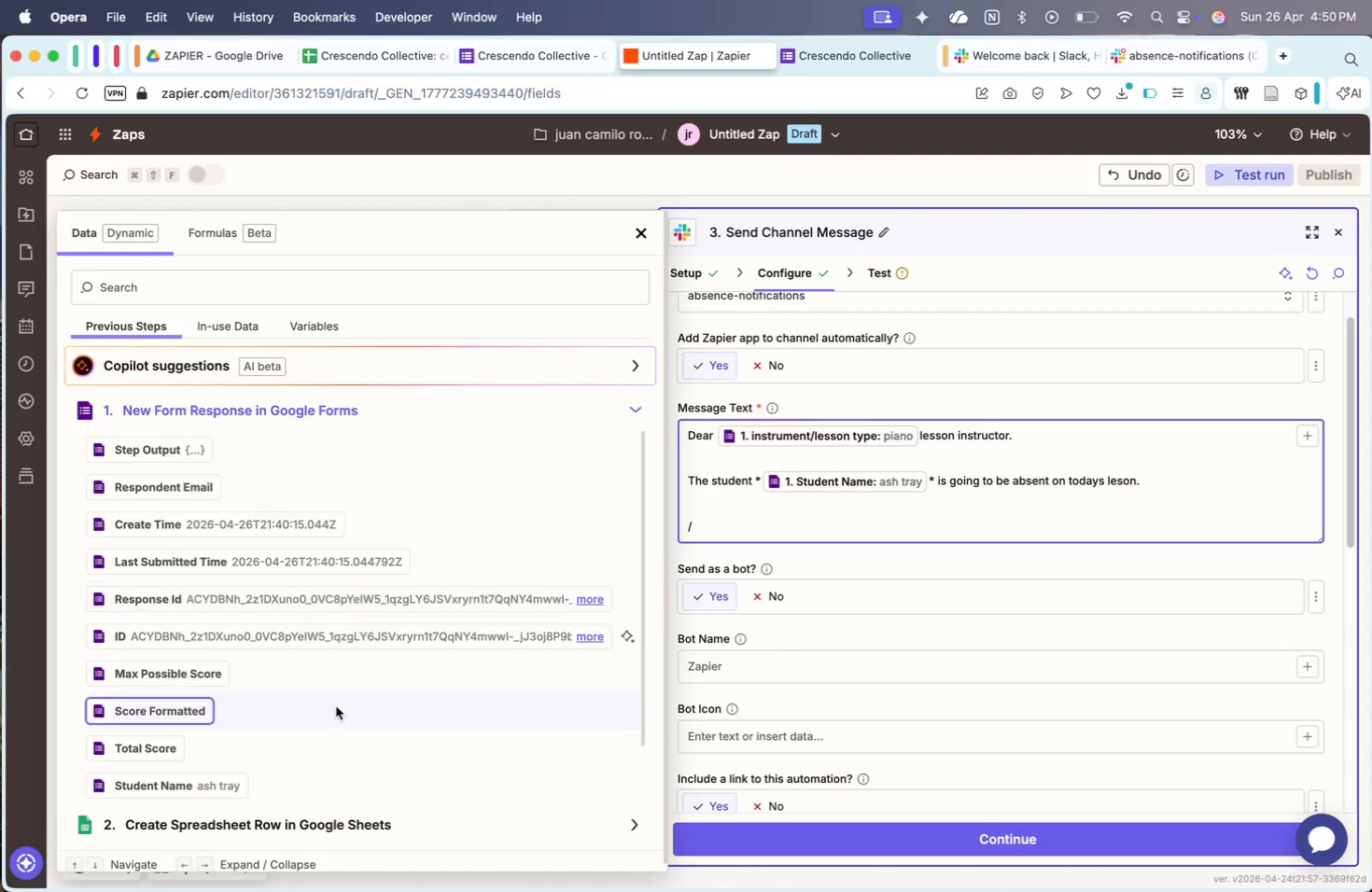 
left_click([208, 779])
 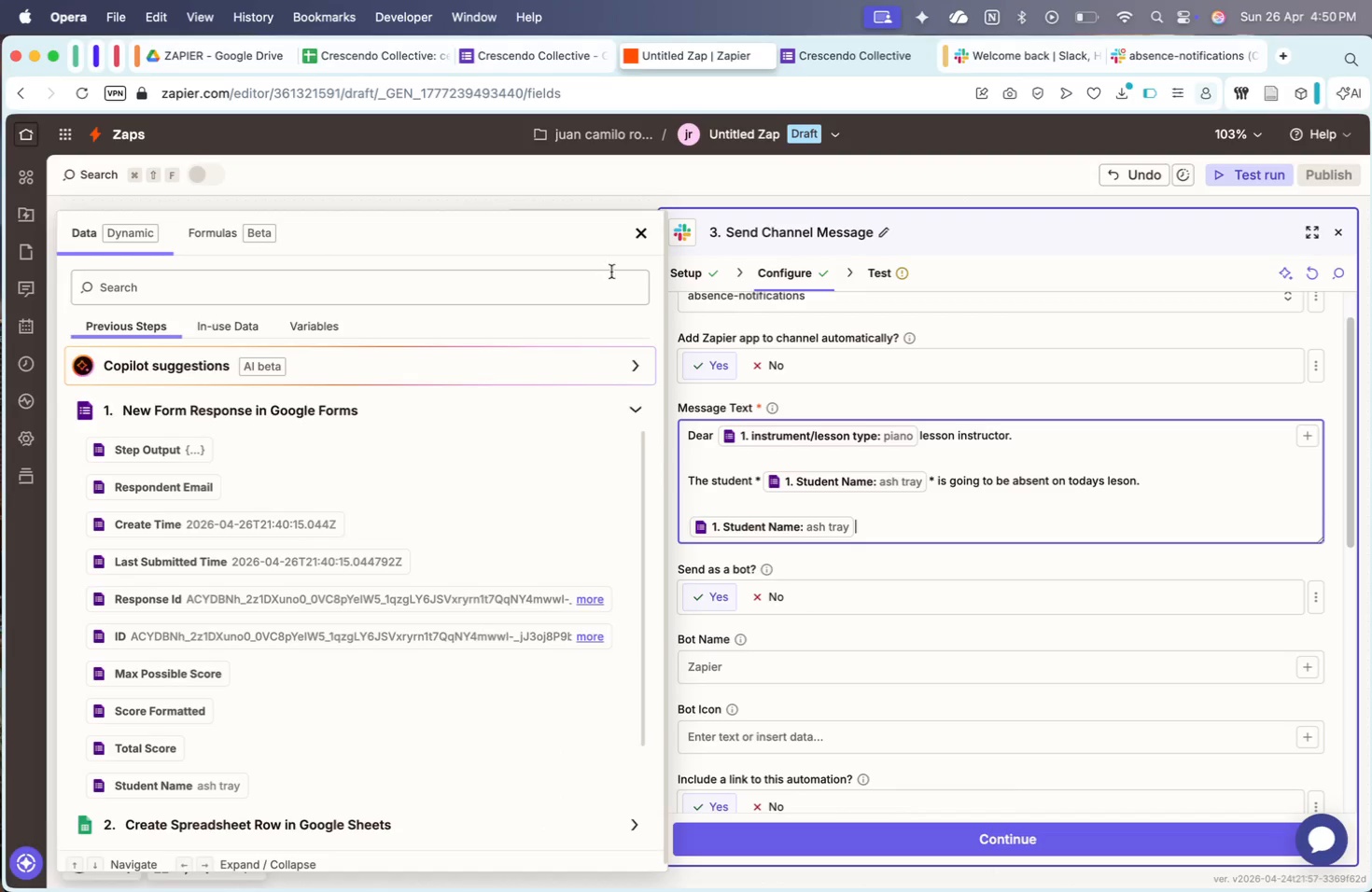 
left_click([641, 238])
 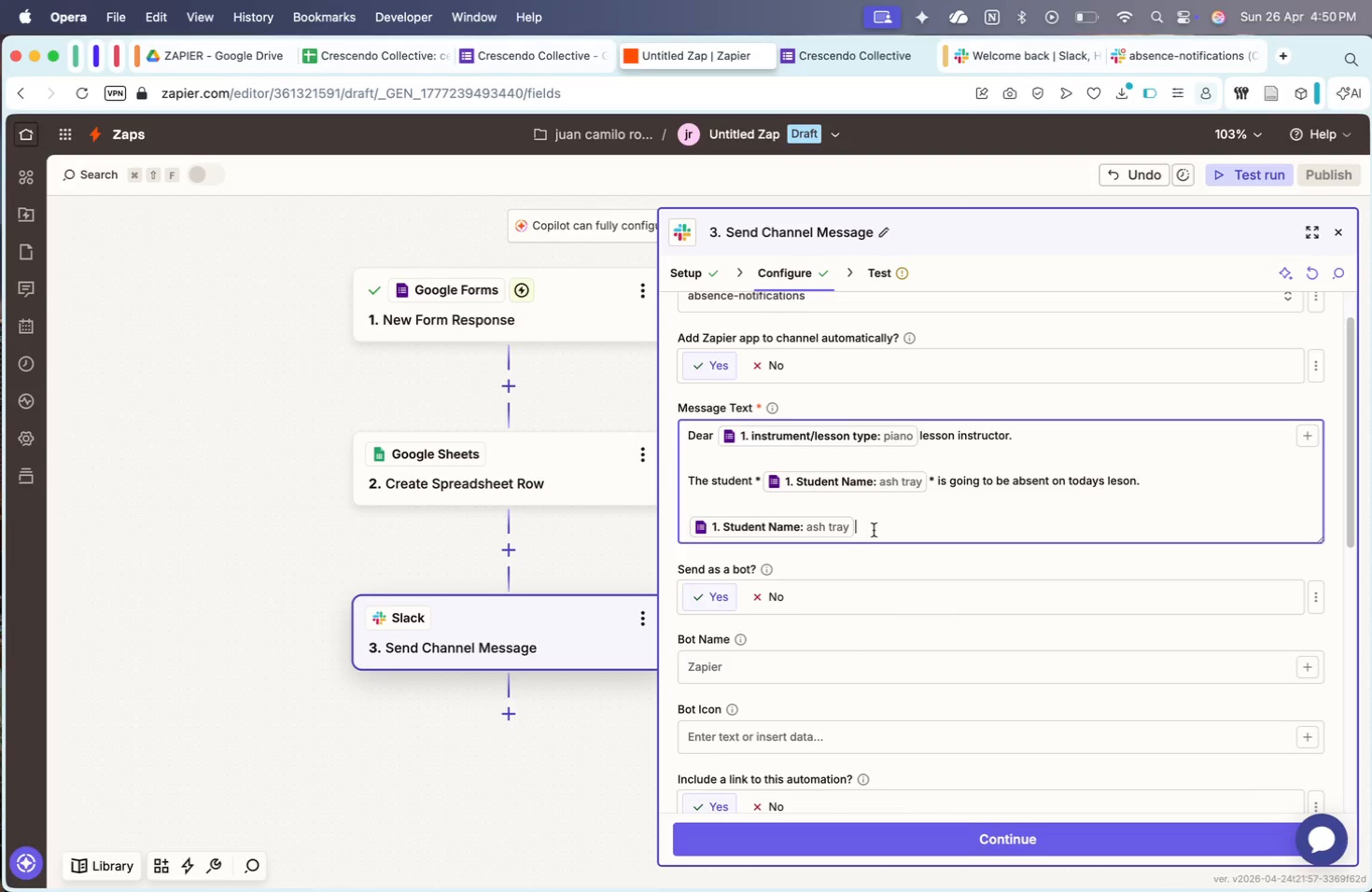 
type( stated : "  "/)
key(Backspace)
 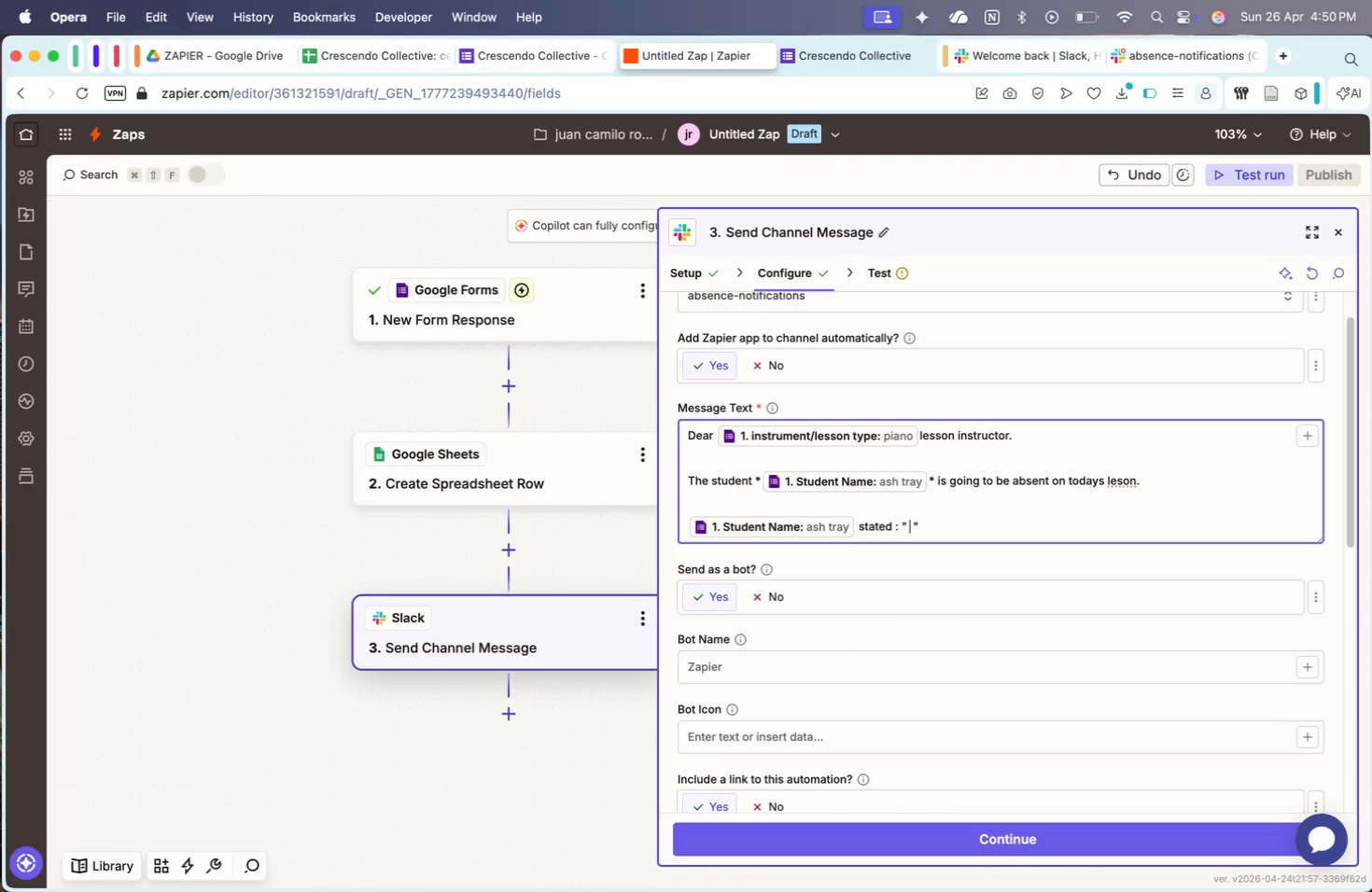 
 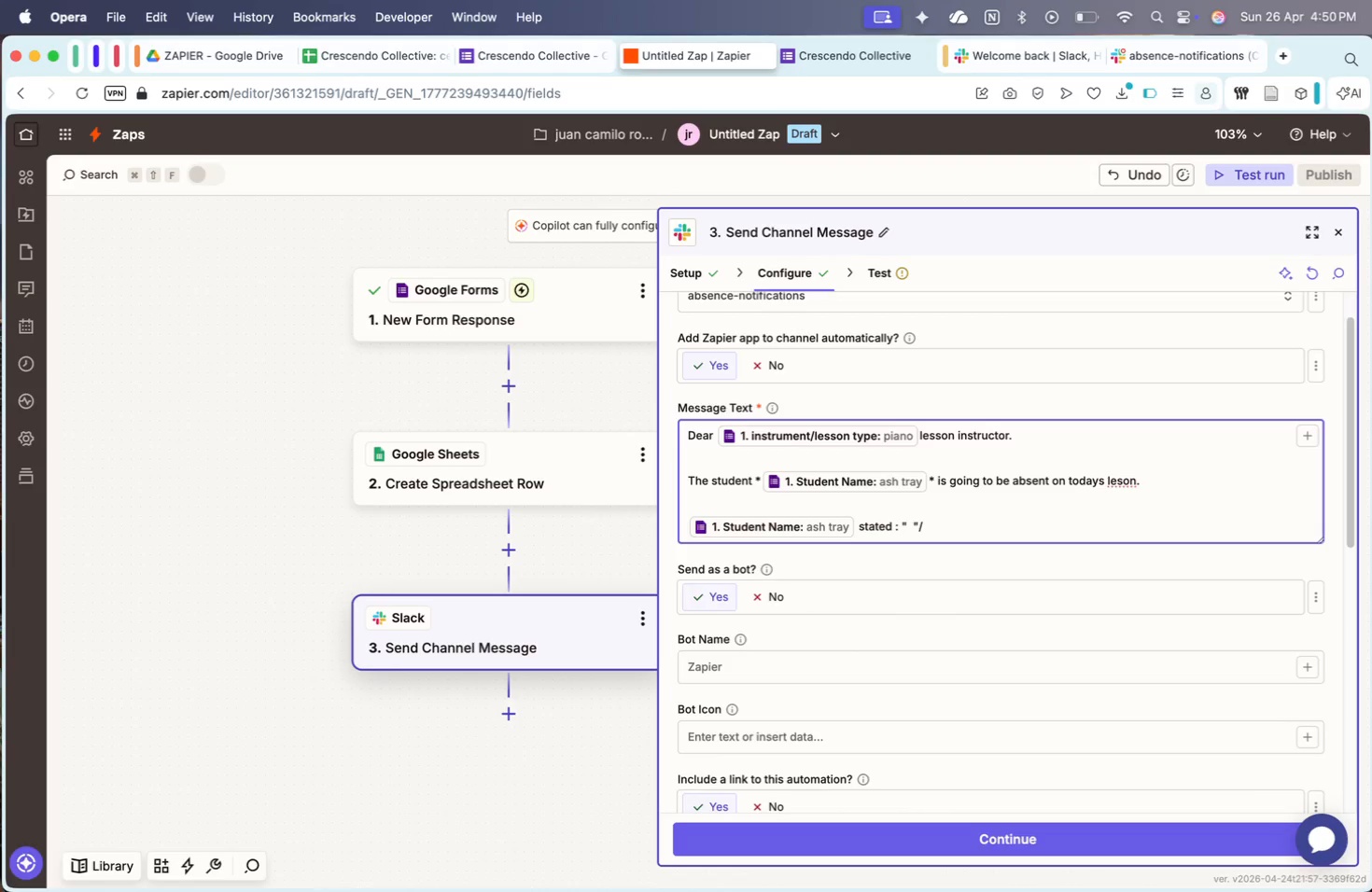 
key(ArrowLeft)
 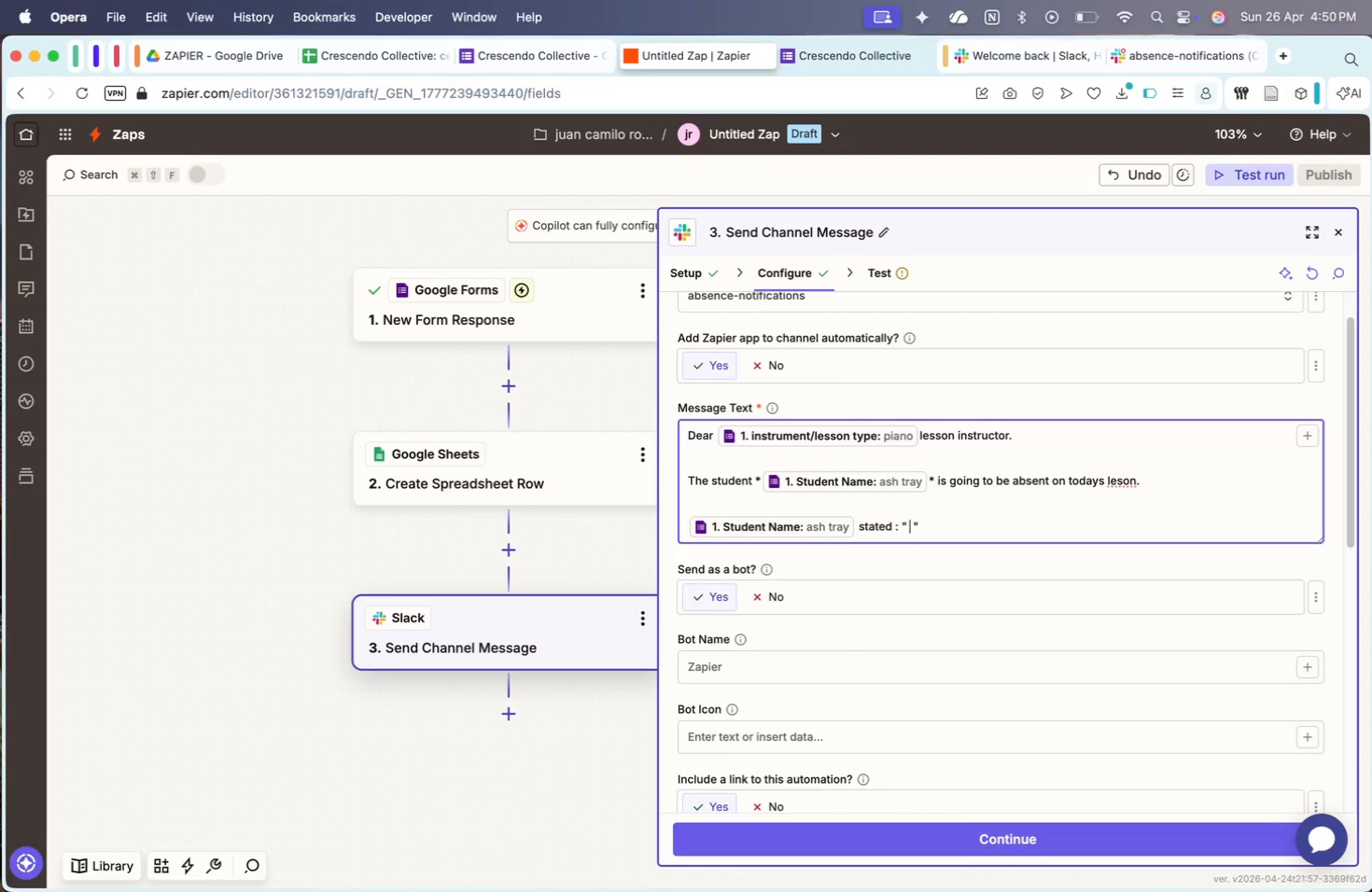 
key(ArrowLeft)
 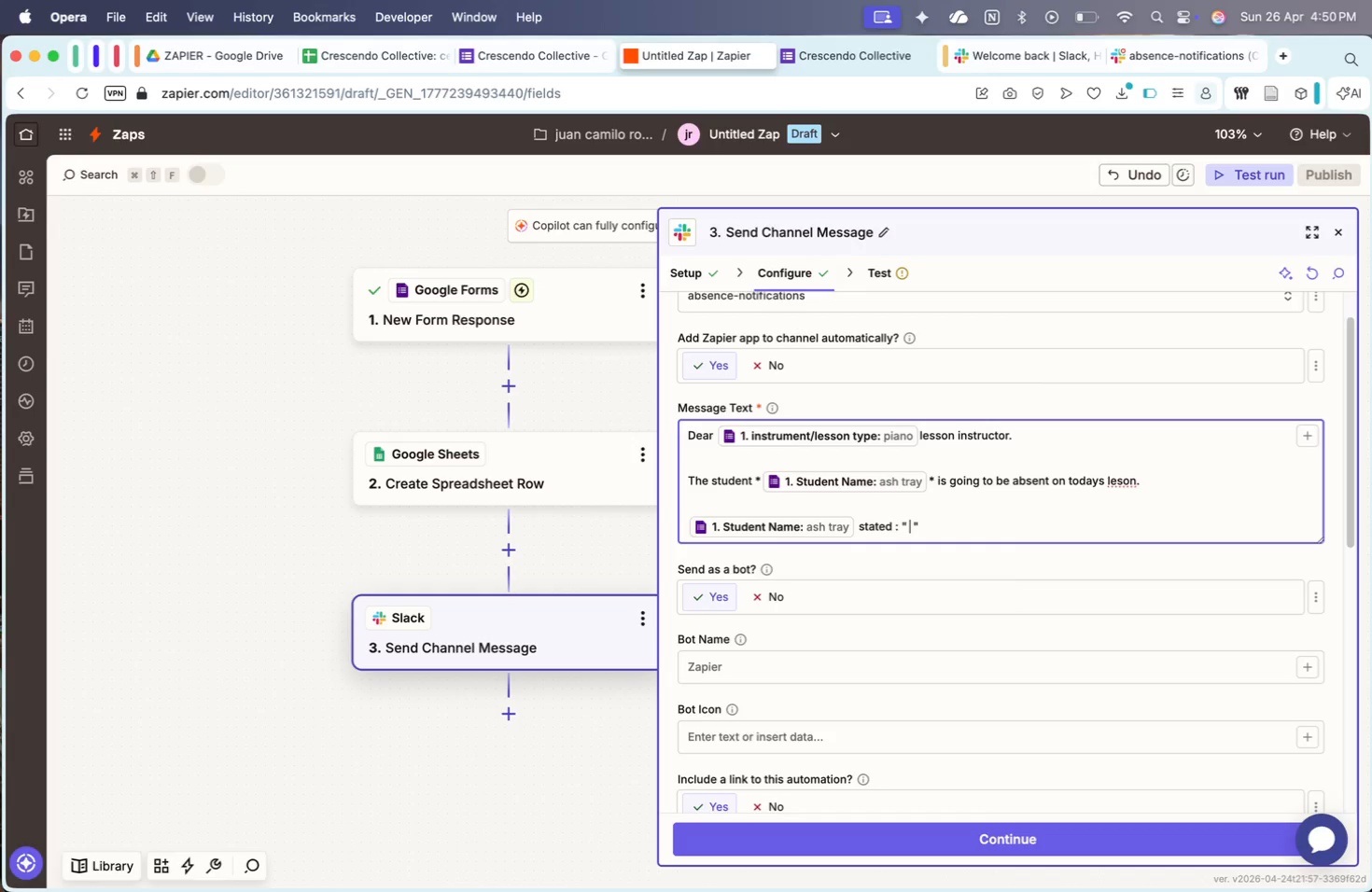 
key(Slash)
 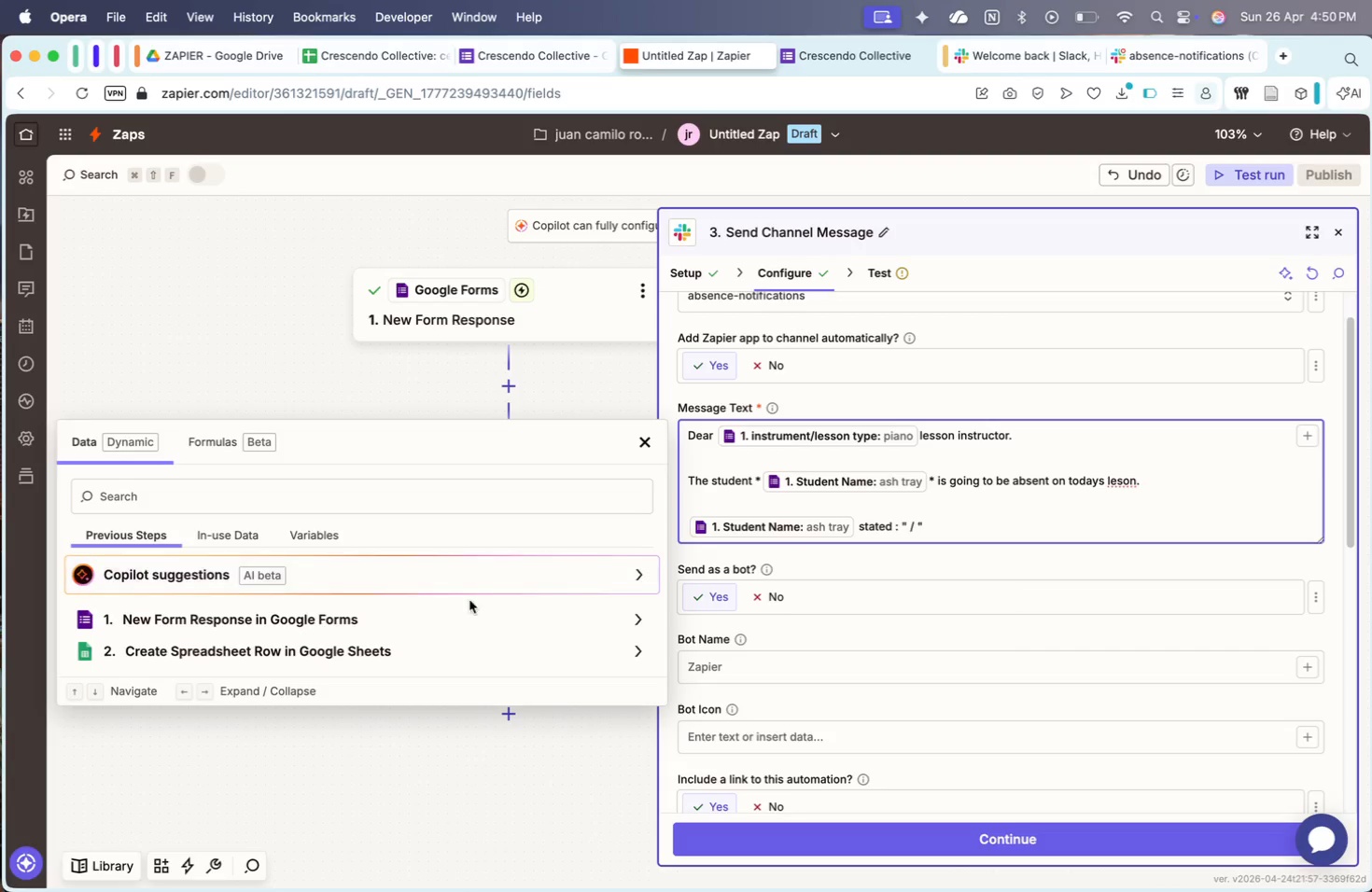 
left_click([435, 631])
 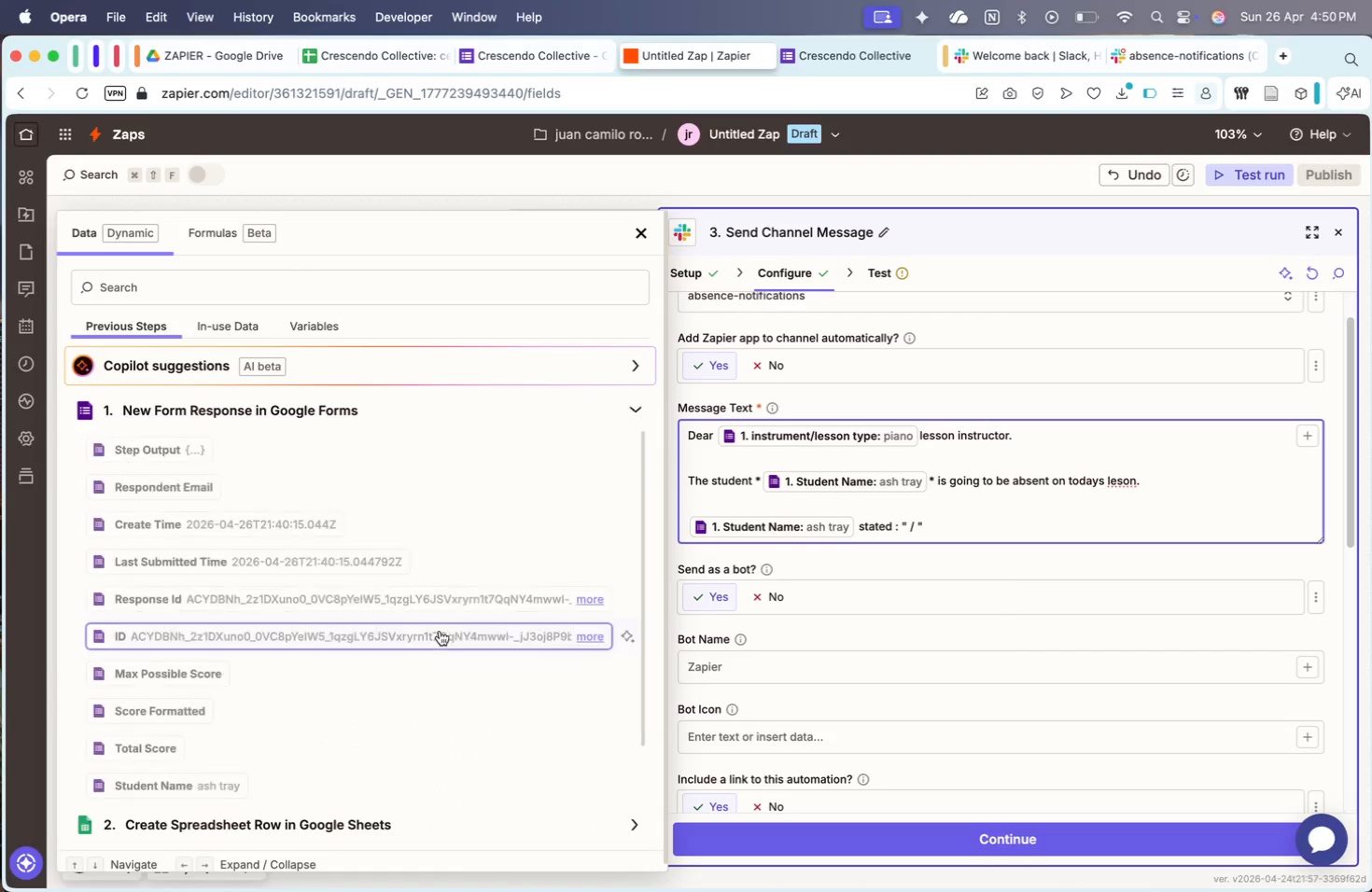 
left_click([258, 784])
 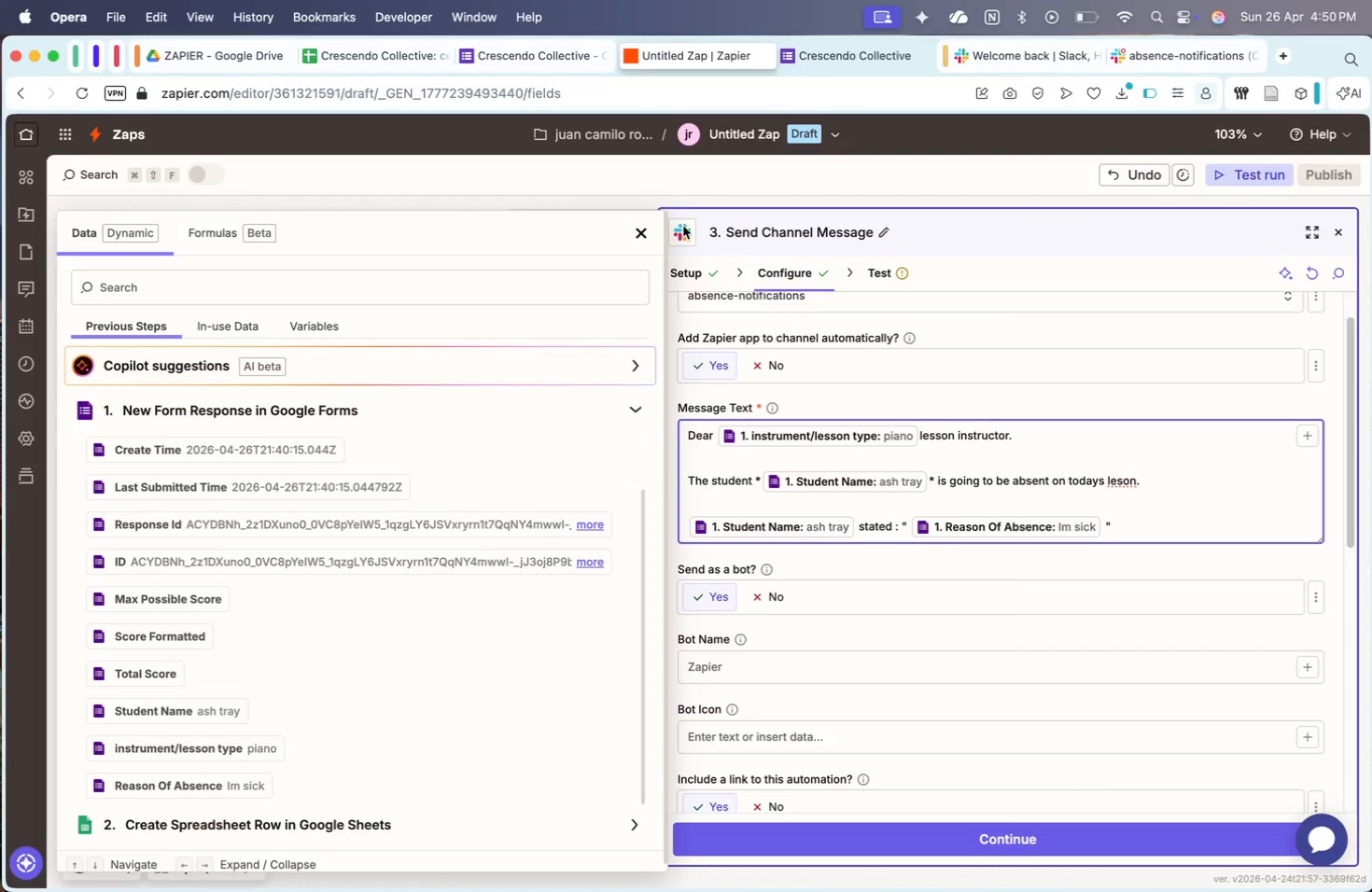 
scroll: coordinate [442, 629], scroll_direction: down, amount: 78.0
 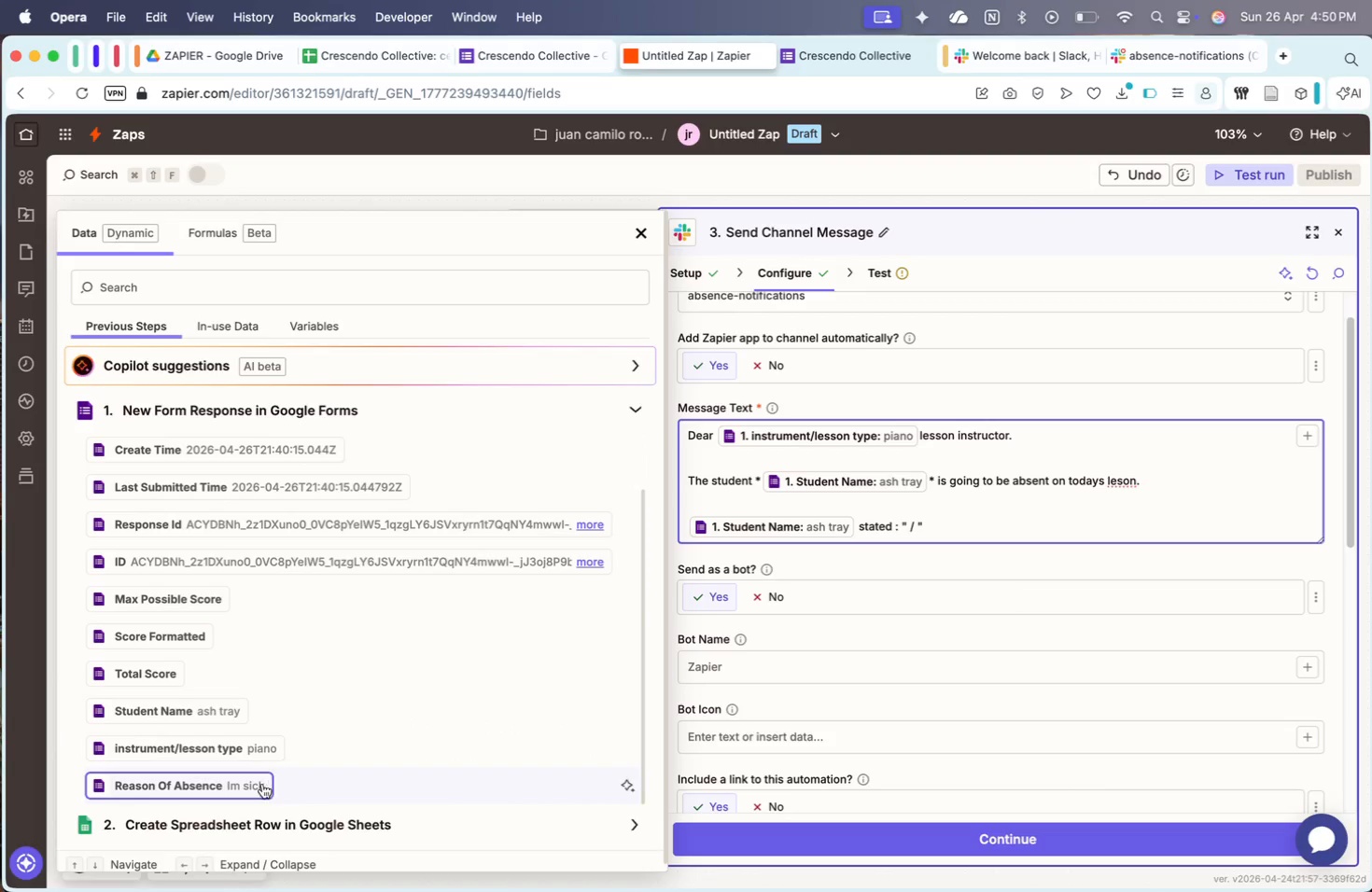 
left_click([627, 228])
 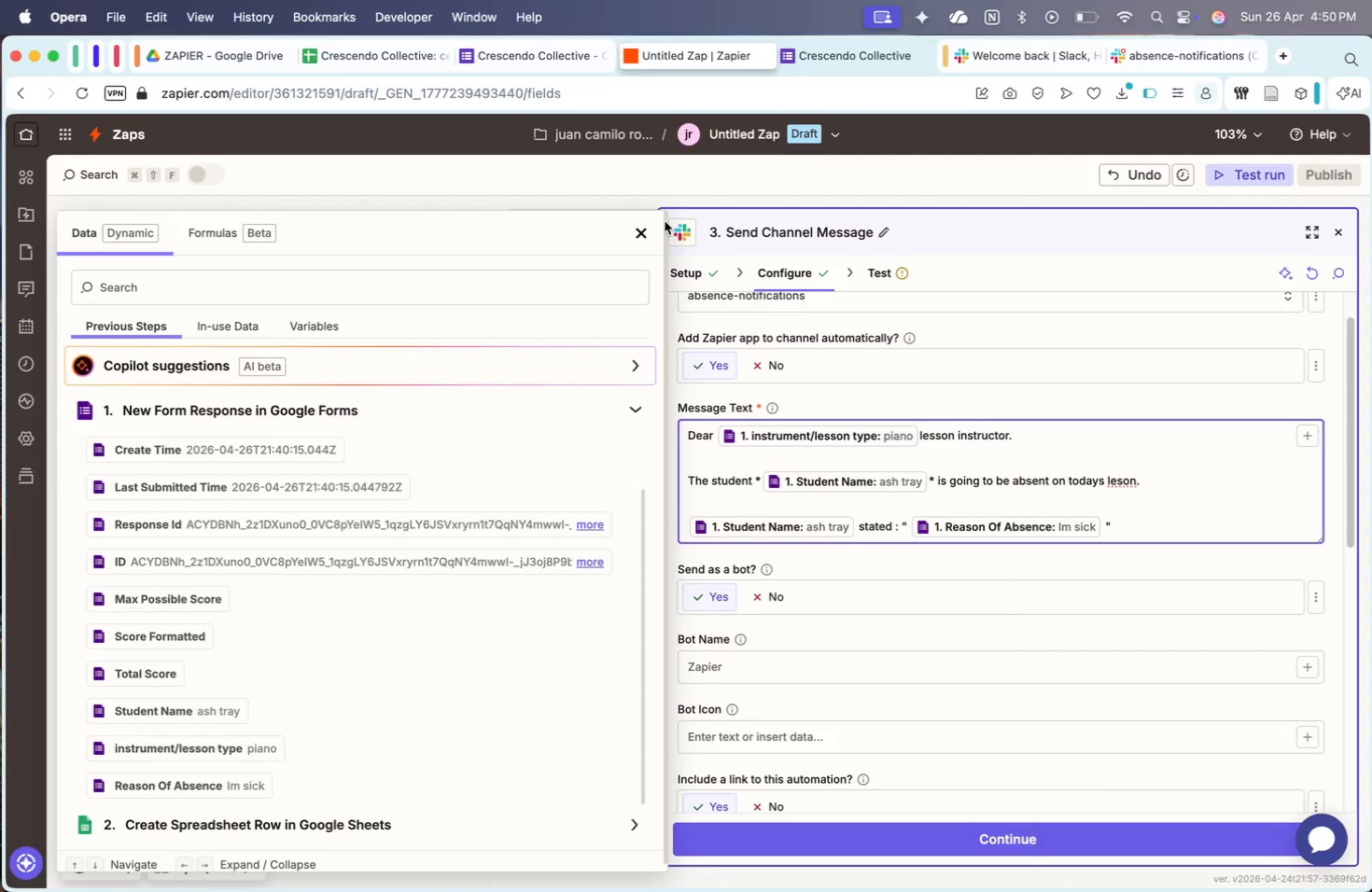 
left_click([650, 227])
 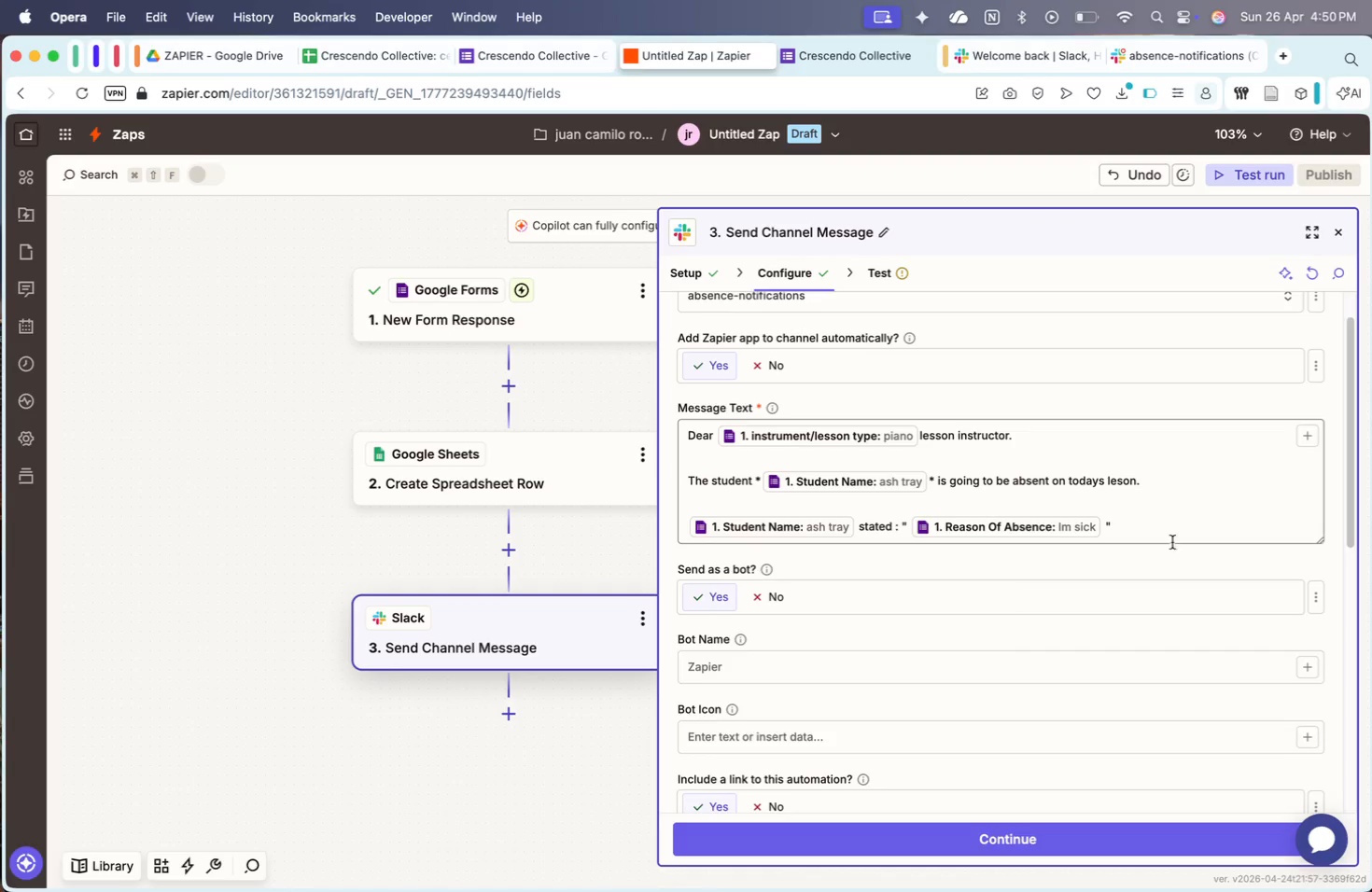 
left_click([1162, 538])
 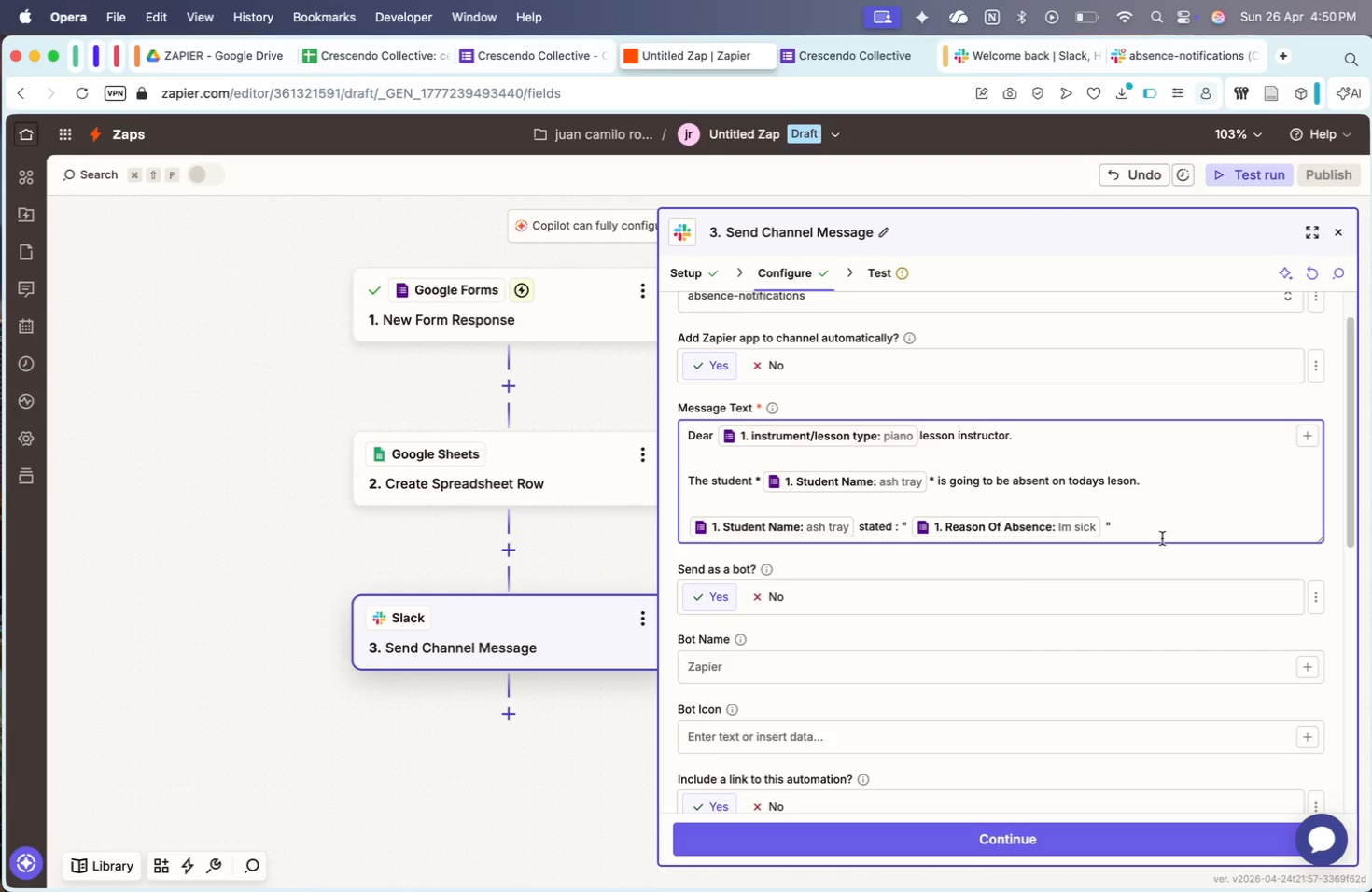 
key(Shift+Enter)
 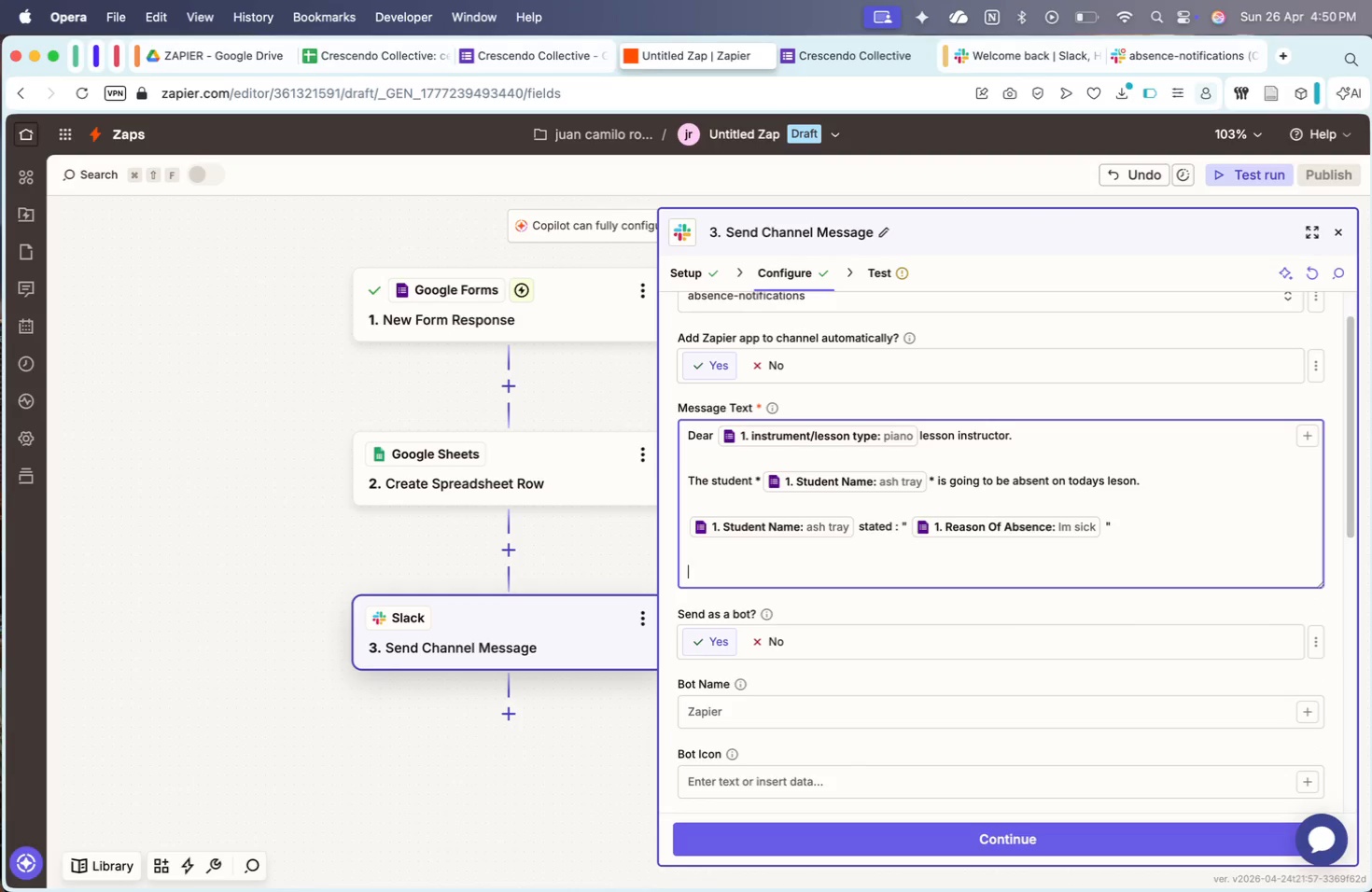 
key(Shift+Enter)
 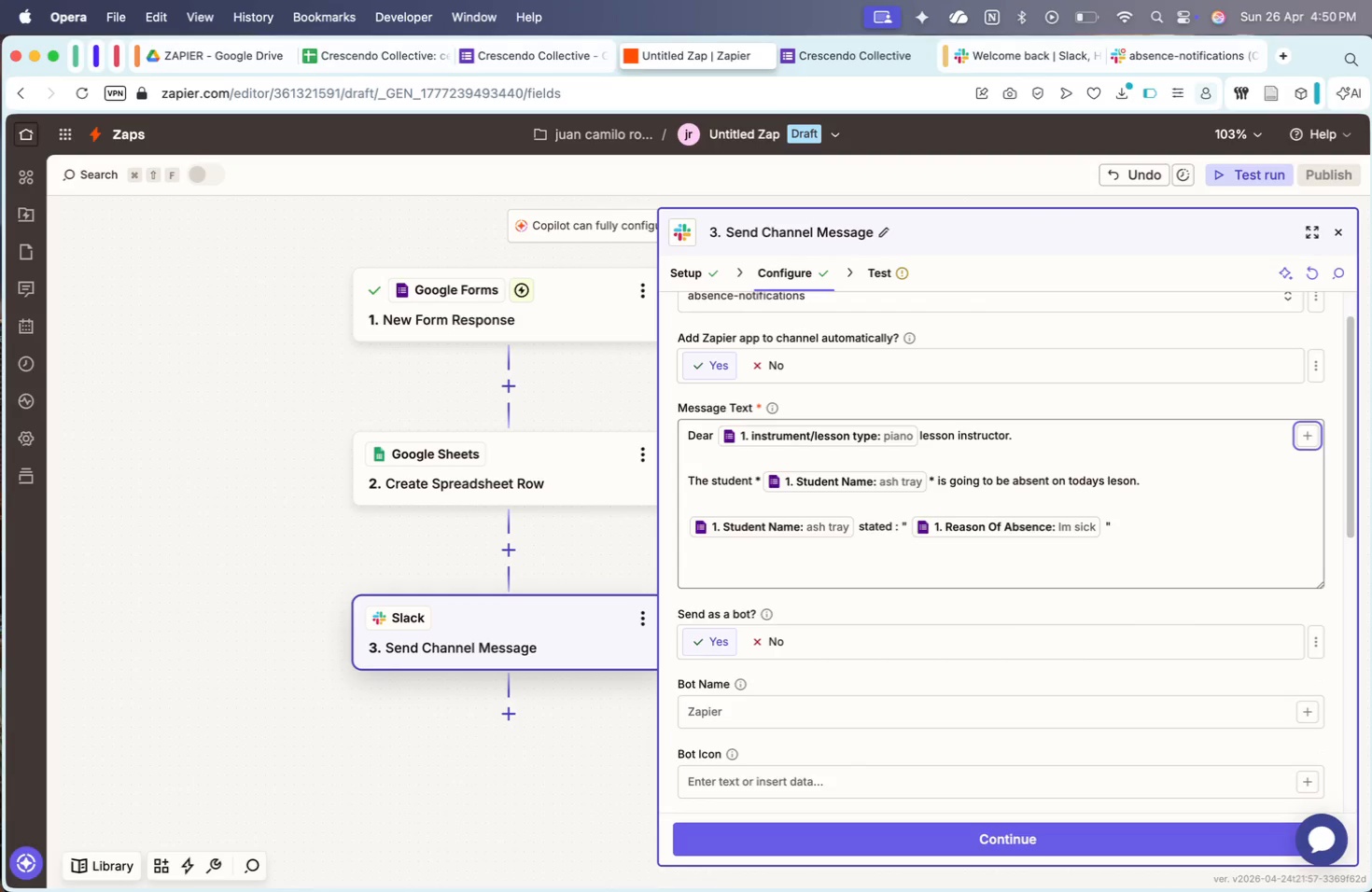 
key(Tab)
 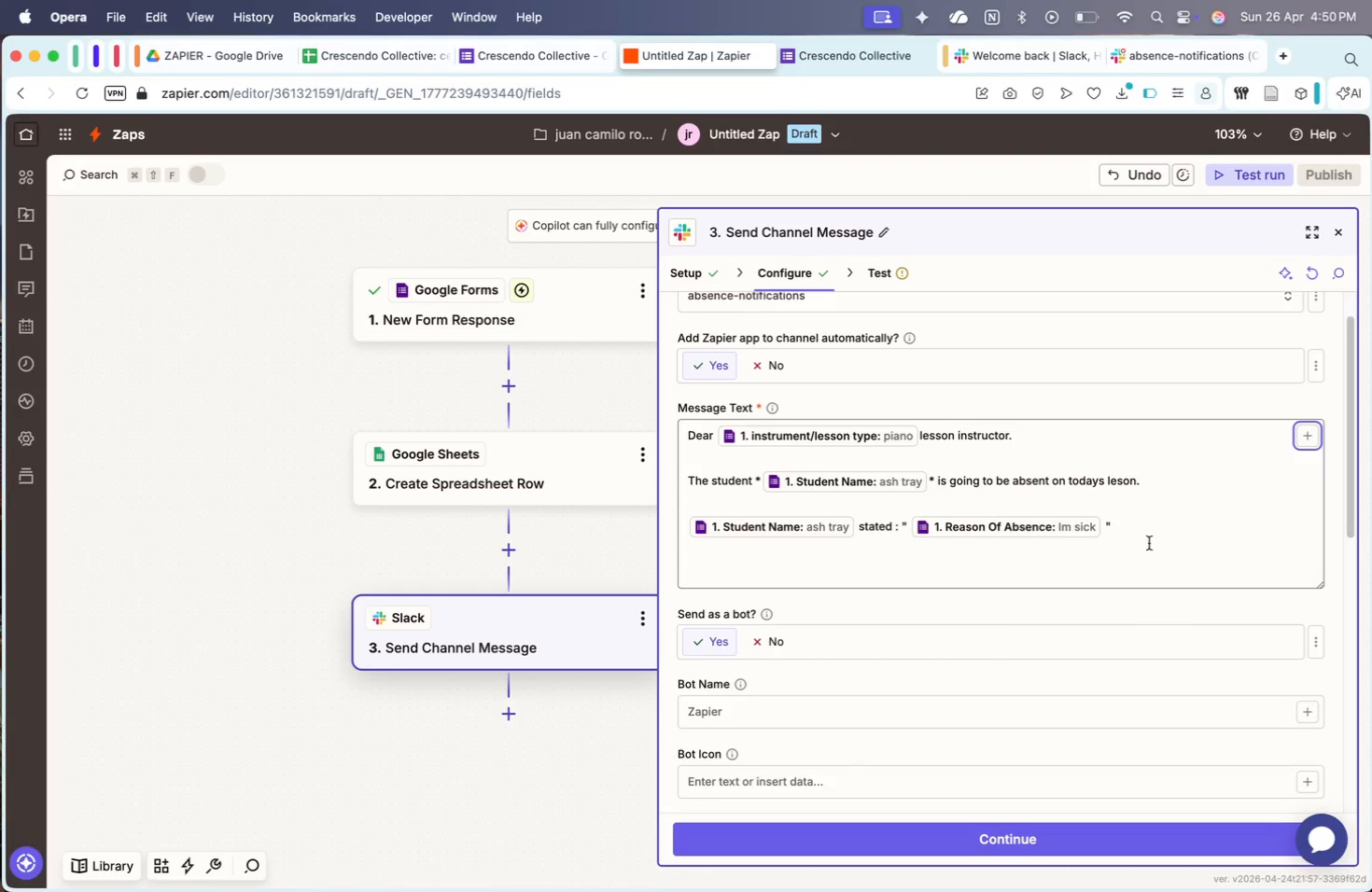 
left_click([1132, 554])
 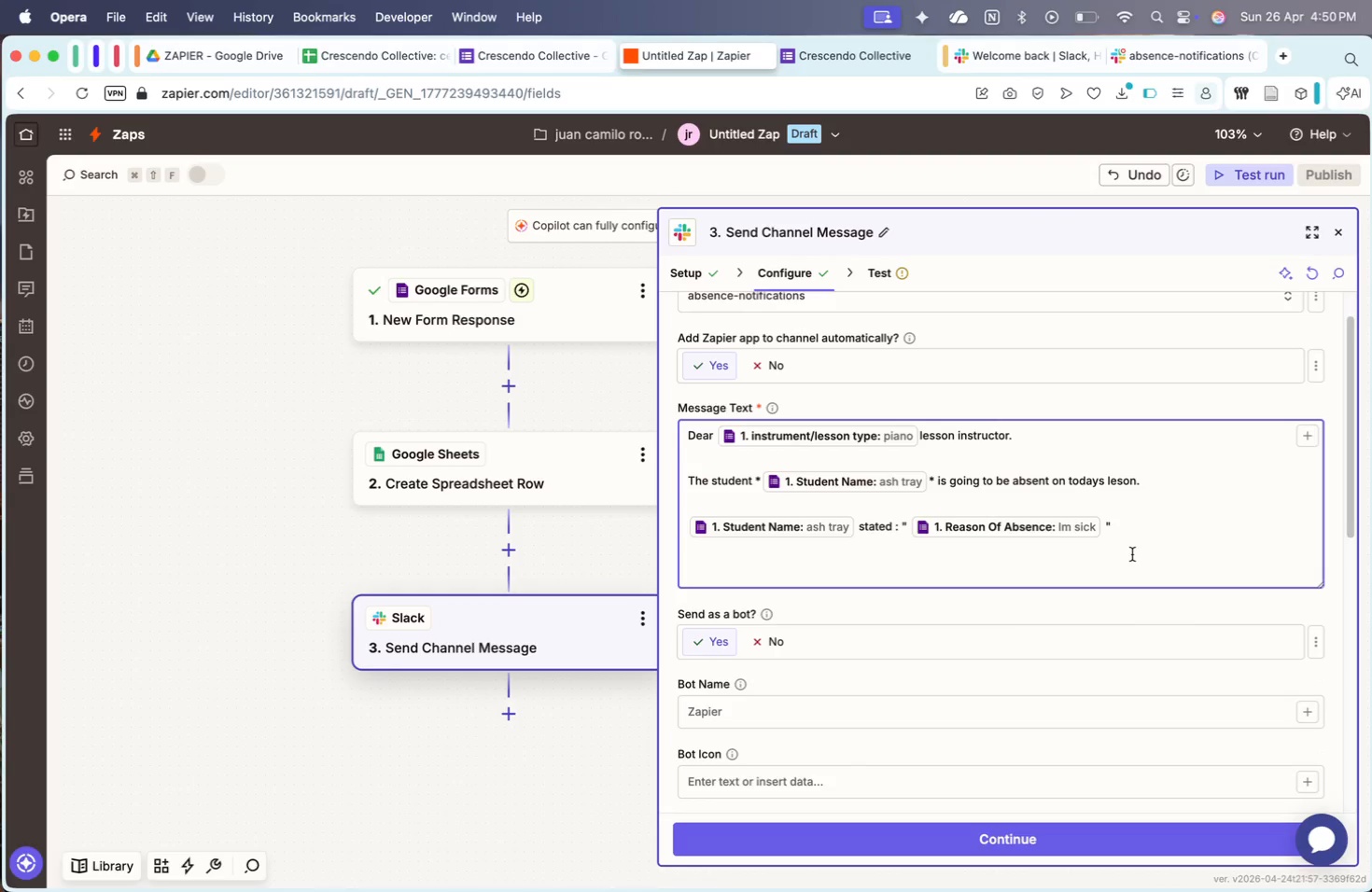 
key(ArrowDown)
 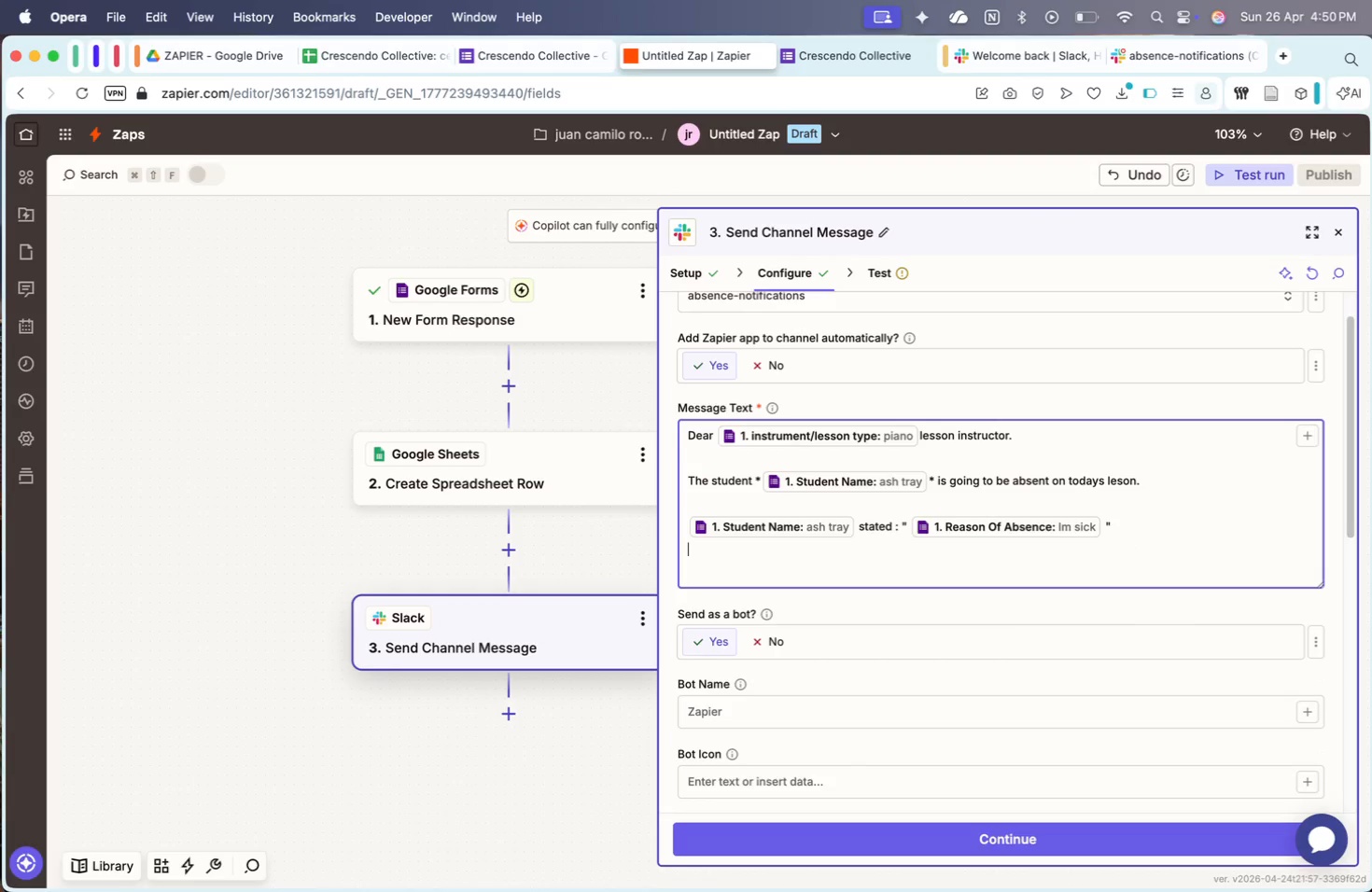 
key(ArrowUp)
 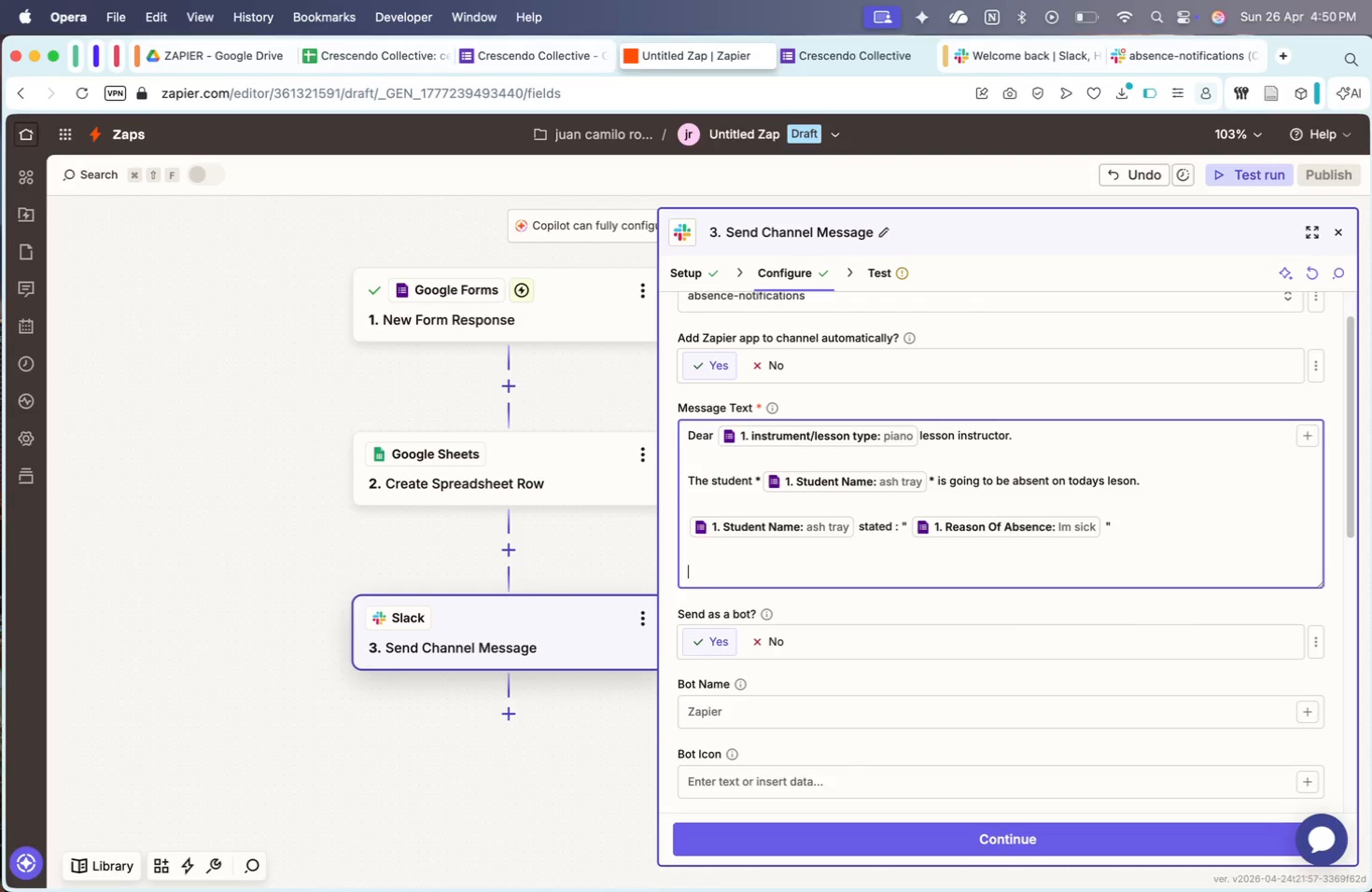 
key(ArrowDown)
 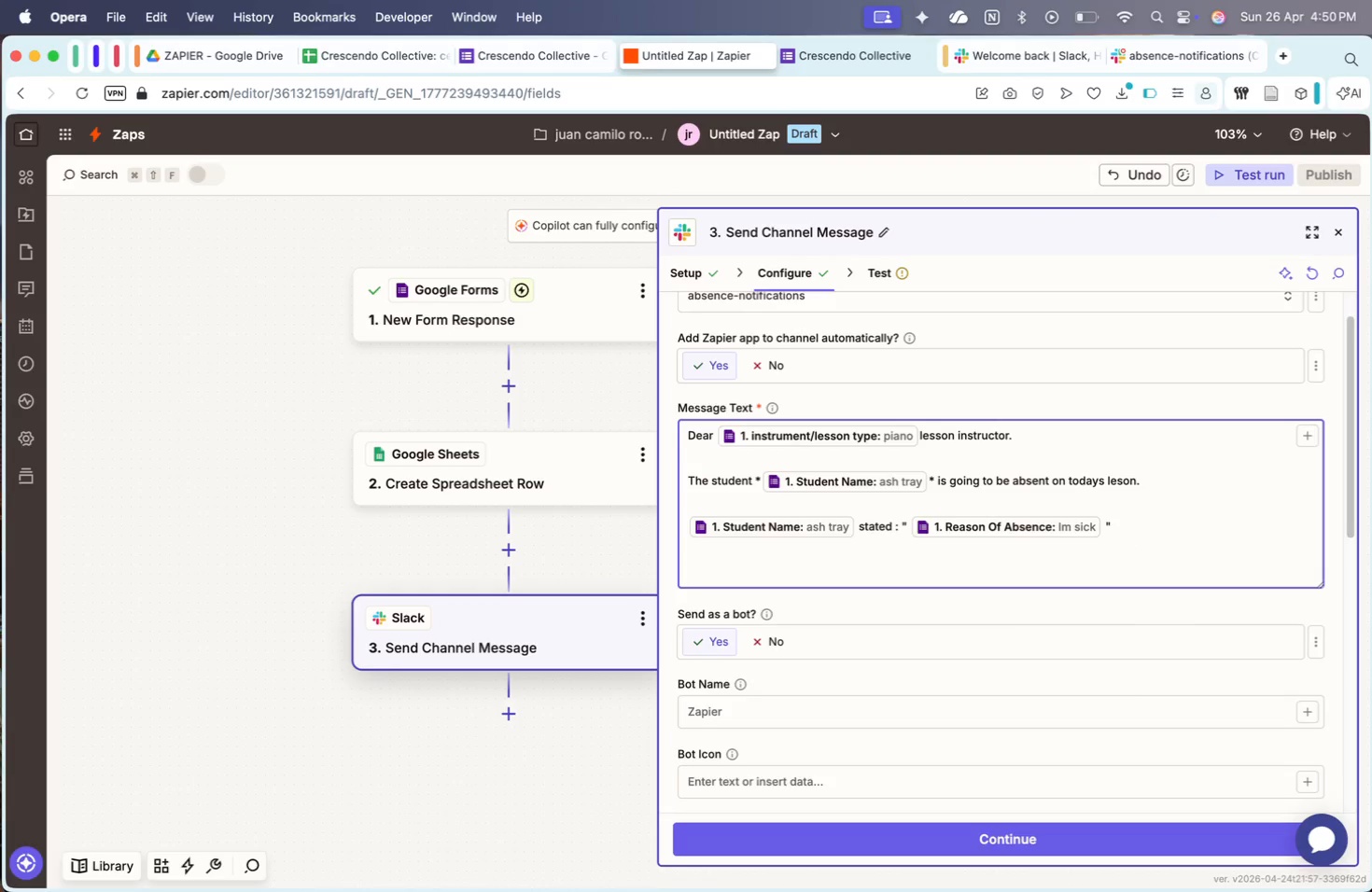 
key(Backspace)
 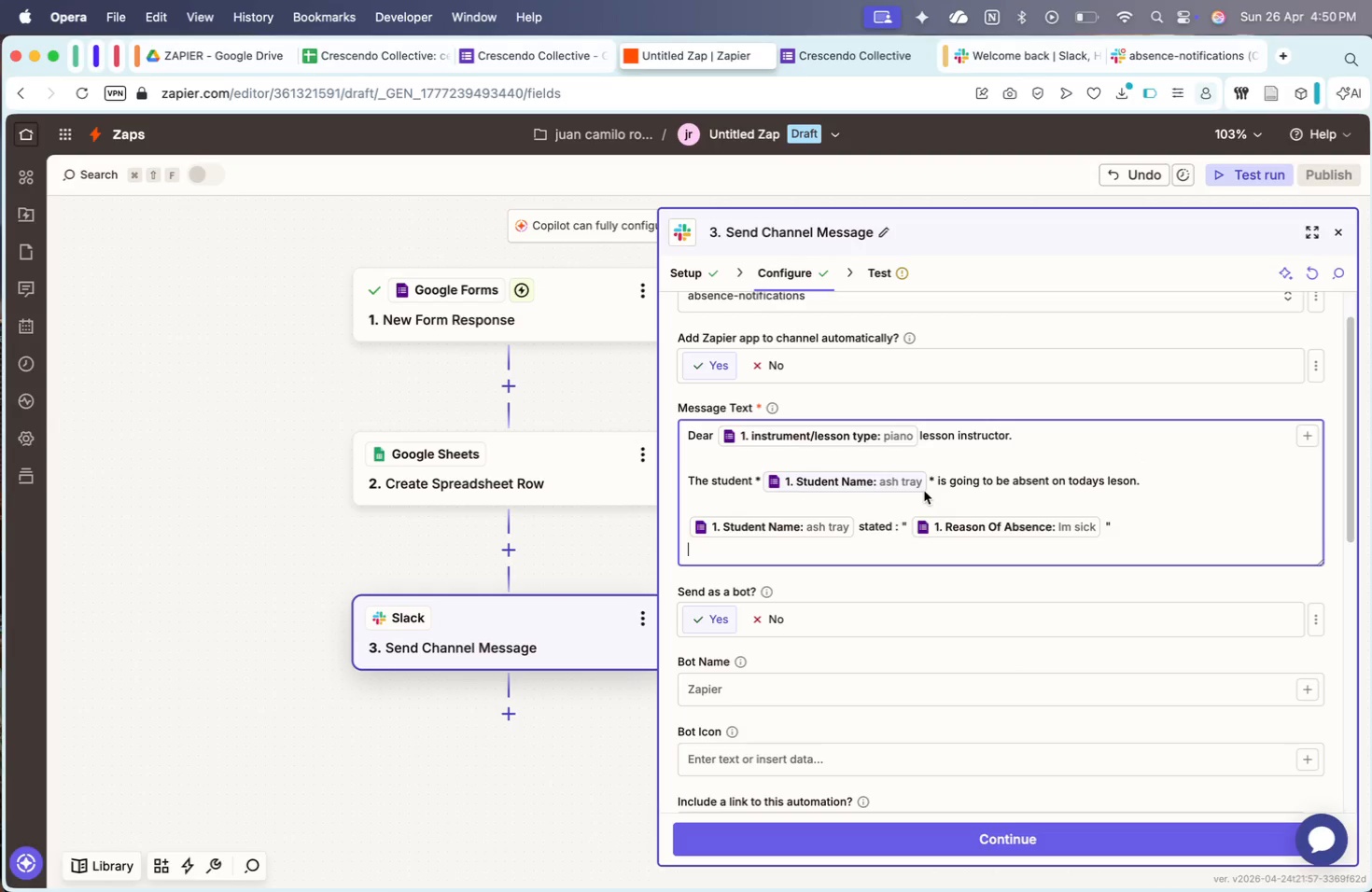 
wait(12.45)
 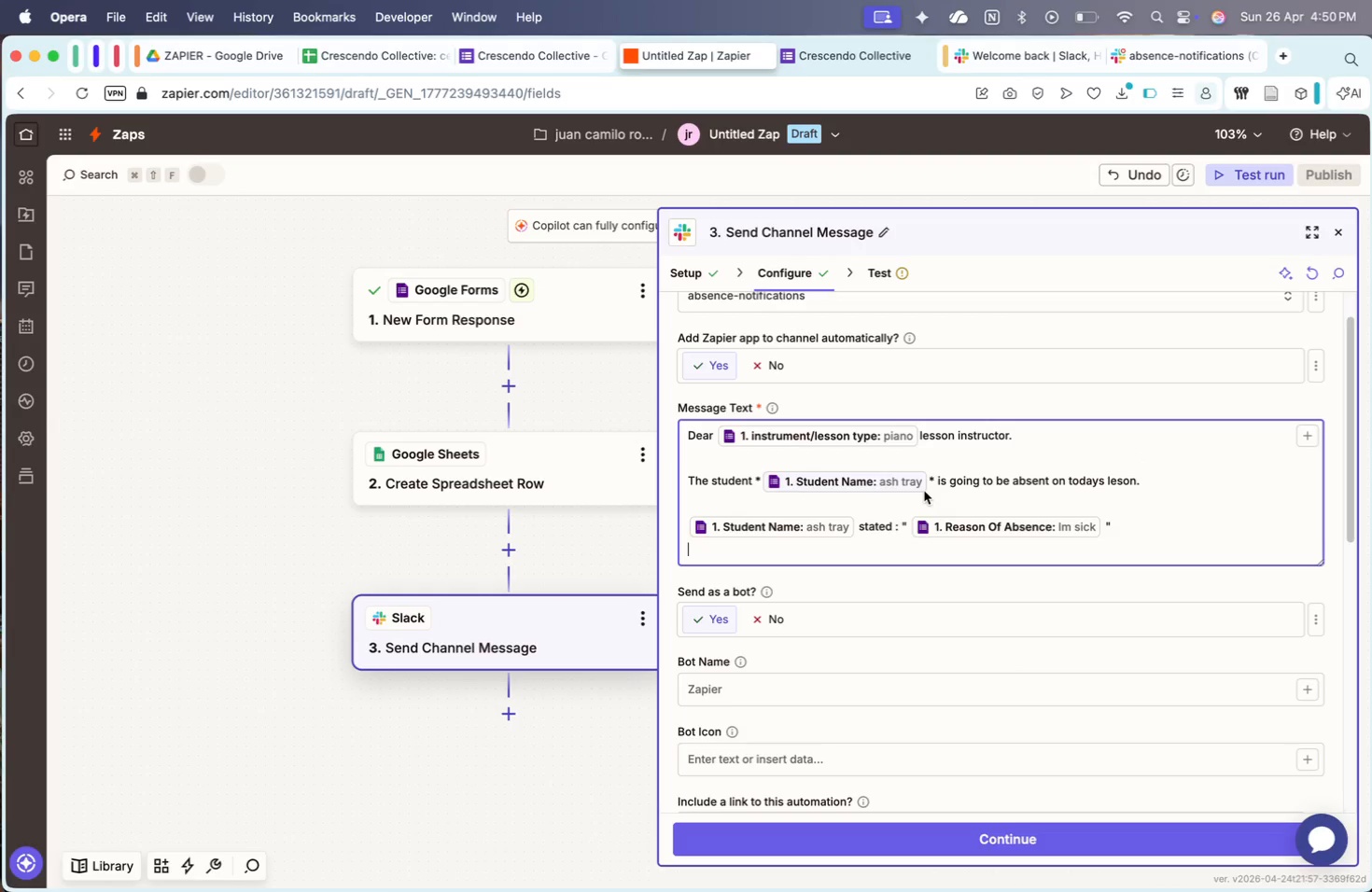 
left_click([1099, 480])
 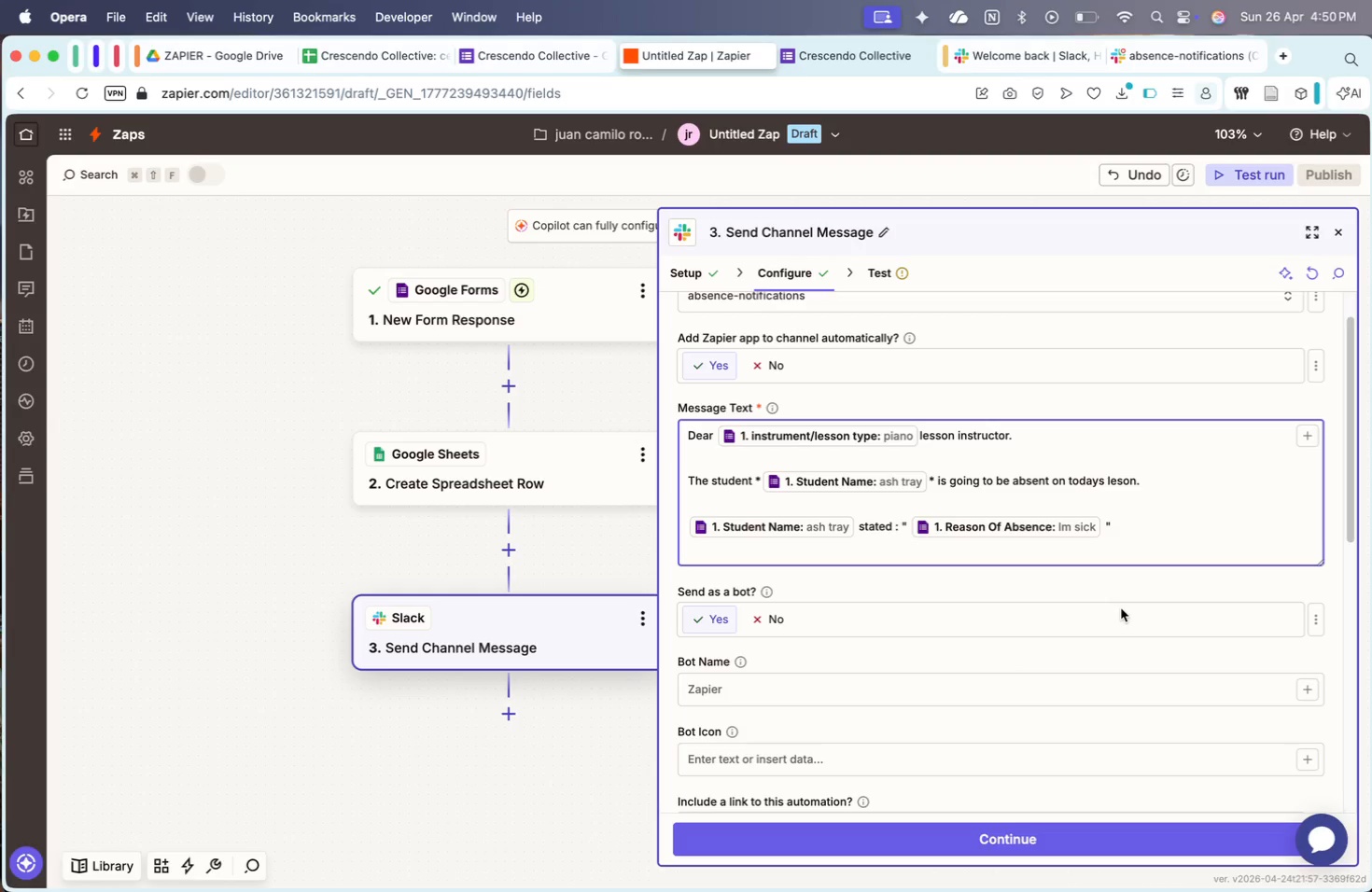 
key(Quote)
 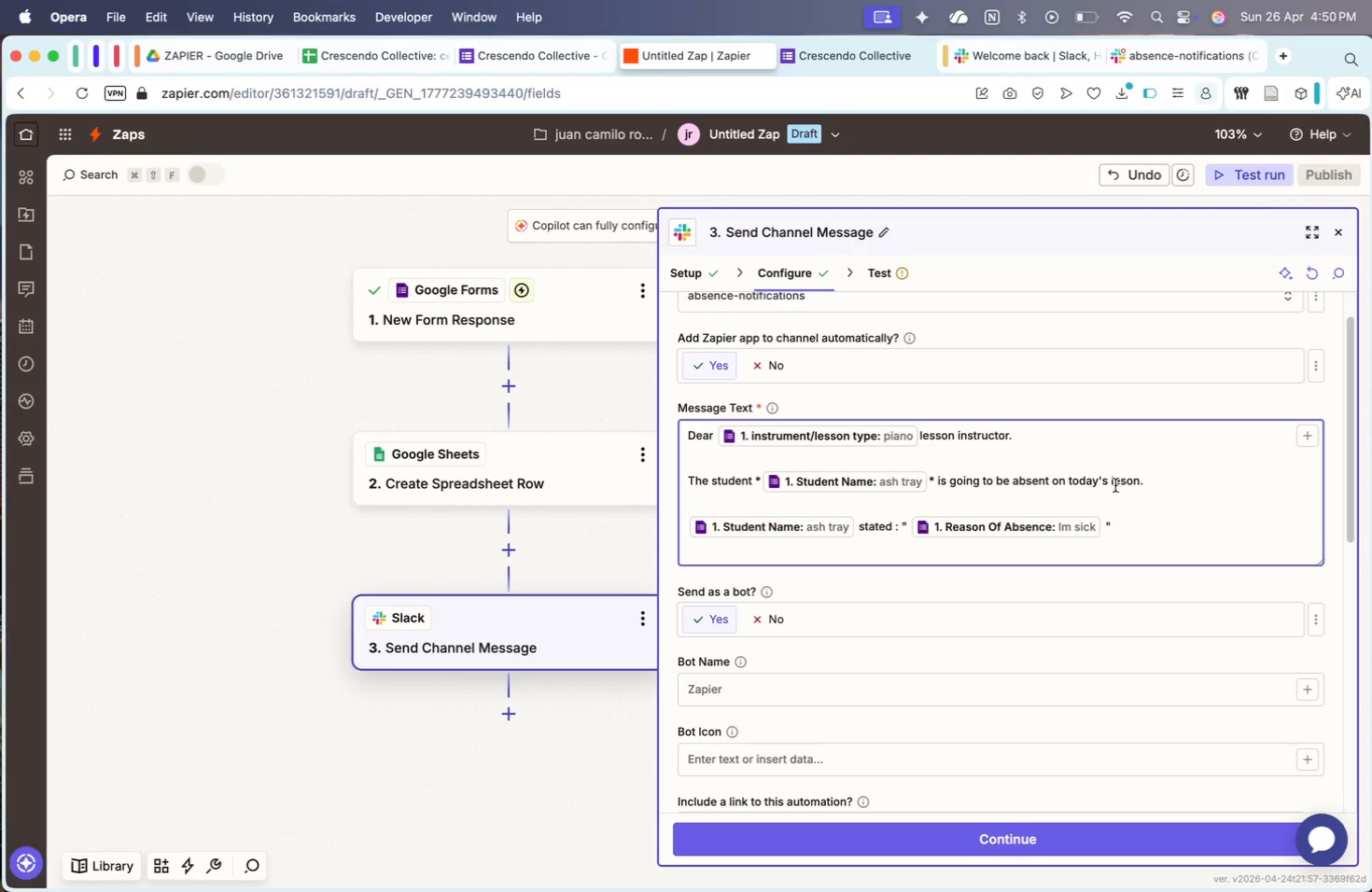 
left_click([1113, 473])
 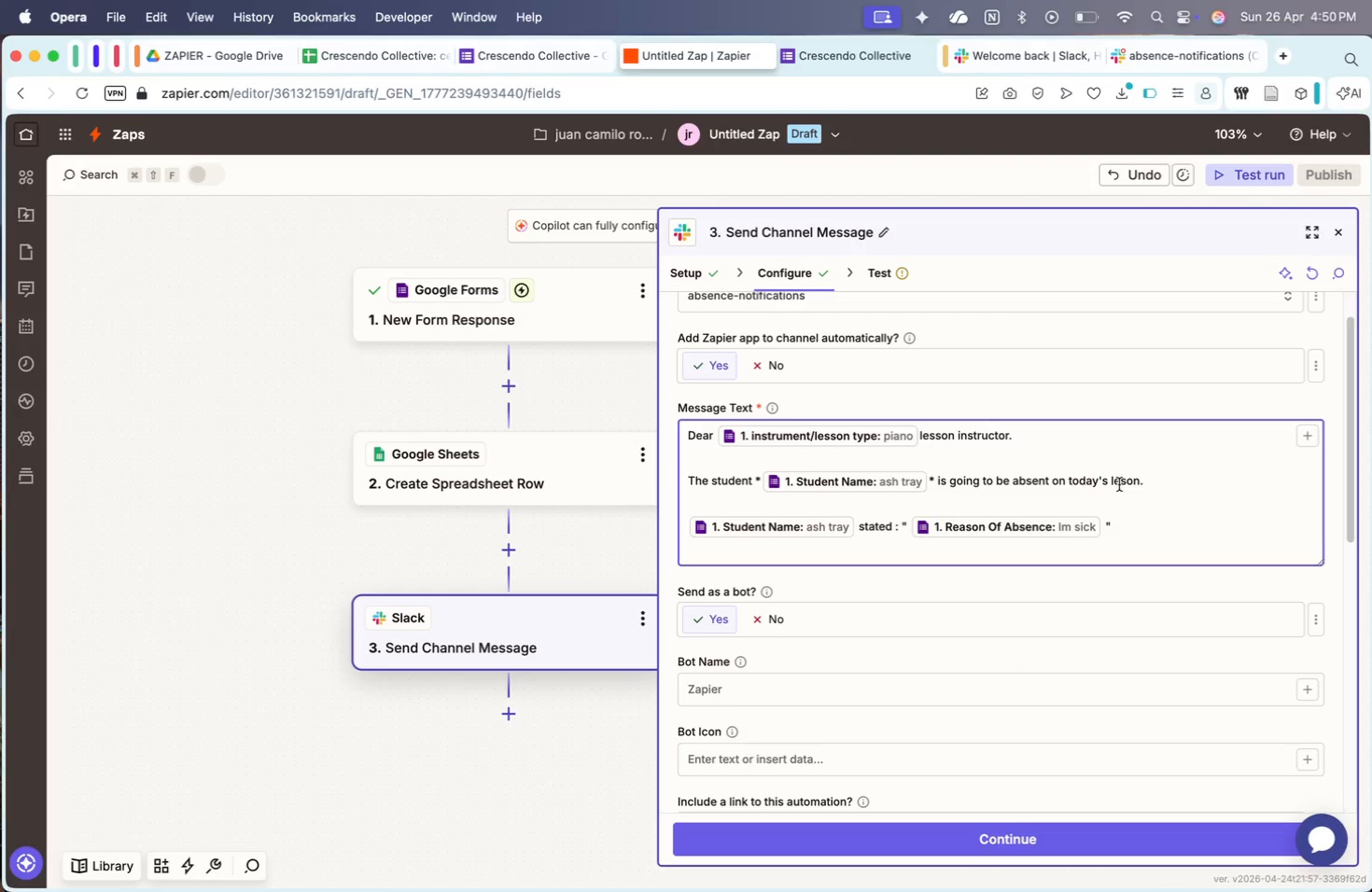 
left_click([1113, 481])
 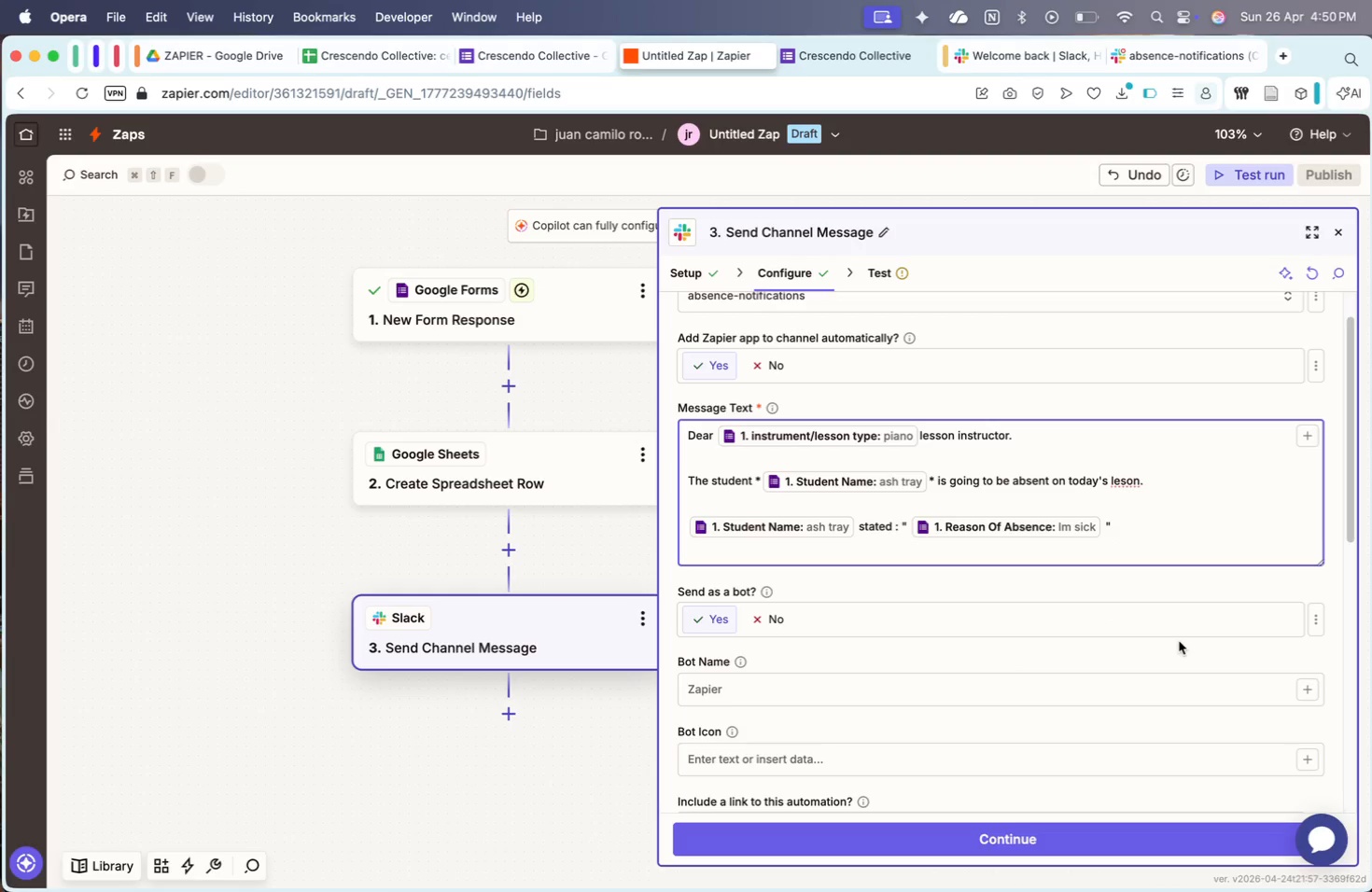 
key(ArrowLeft)
 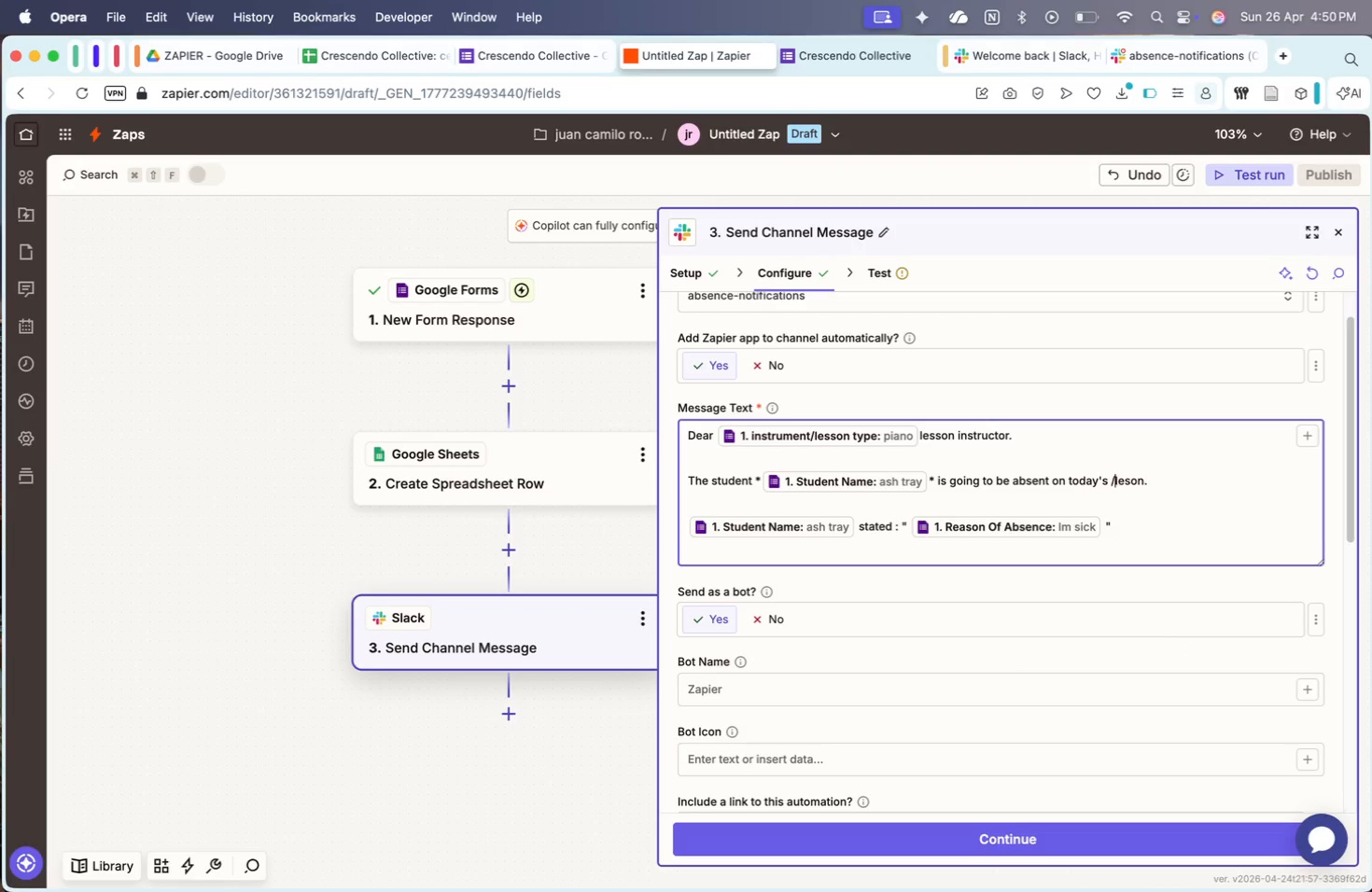 
key(Slash)
 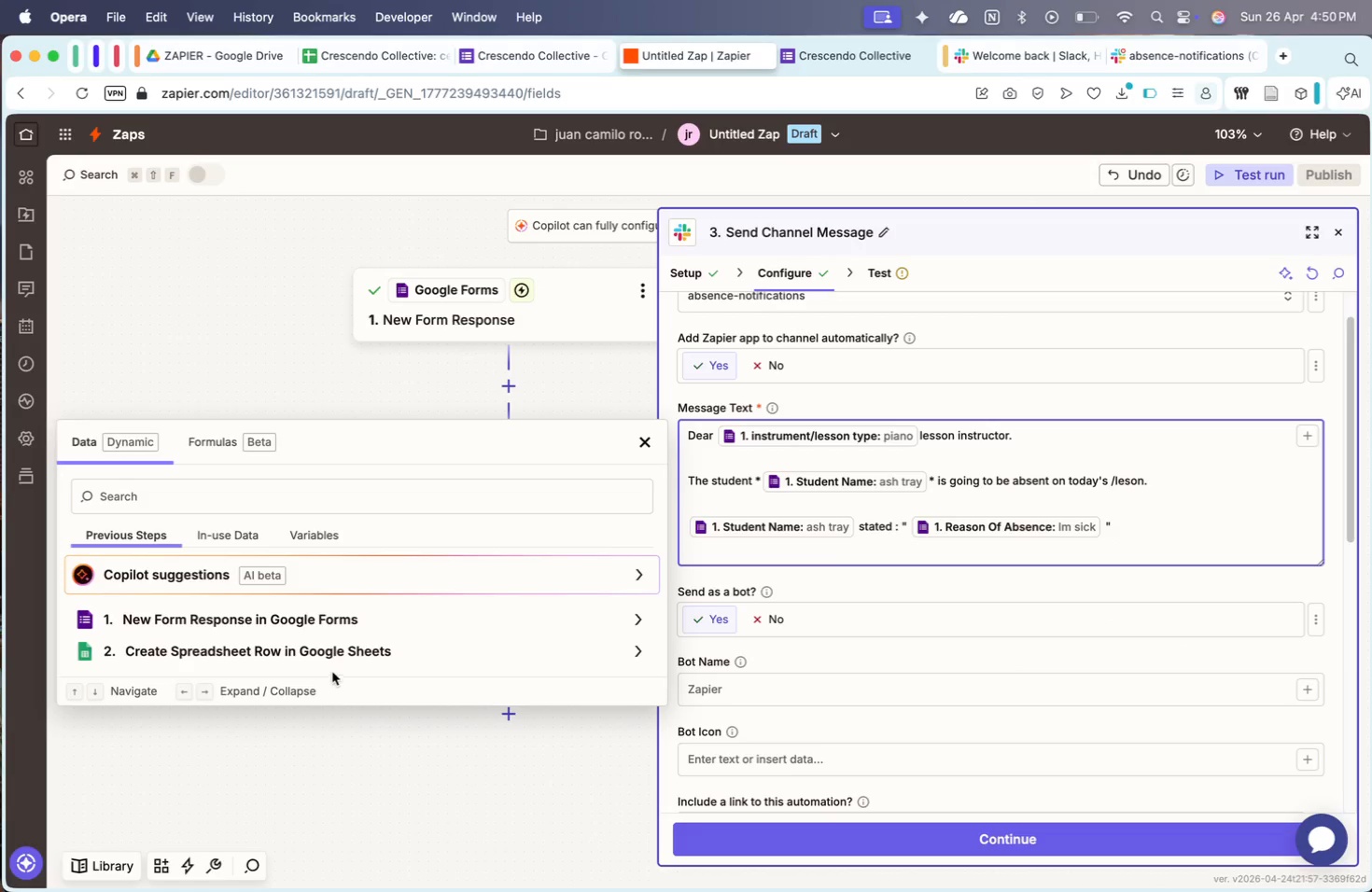 
left_click([346, 630])
 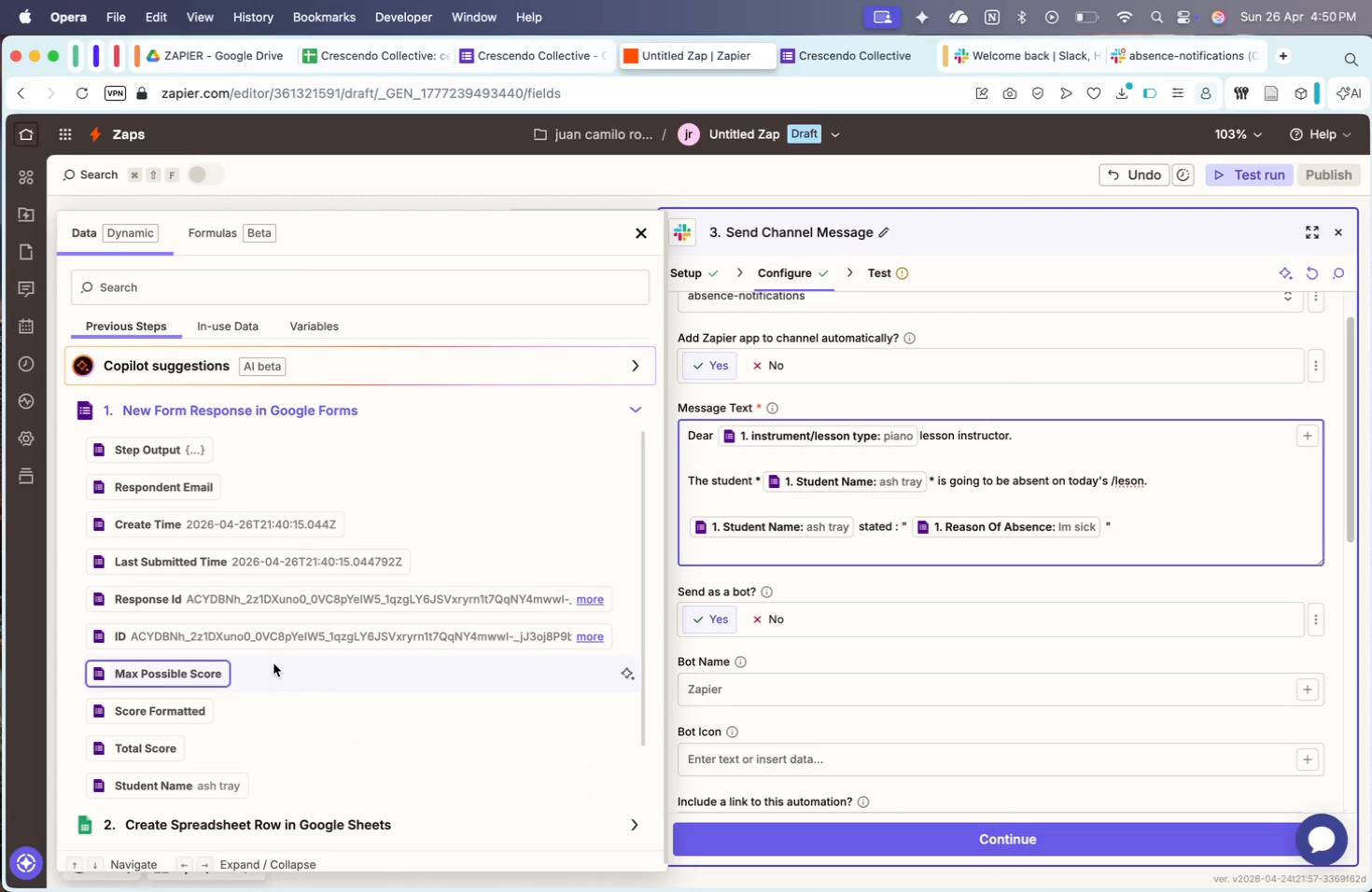 
scroll: coordinate [272, 662], scroll_direction: down, amount: 20.0
 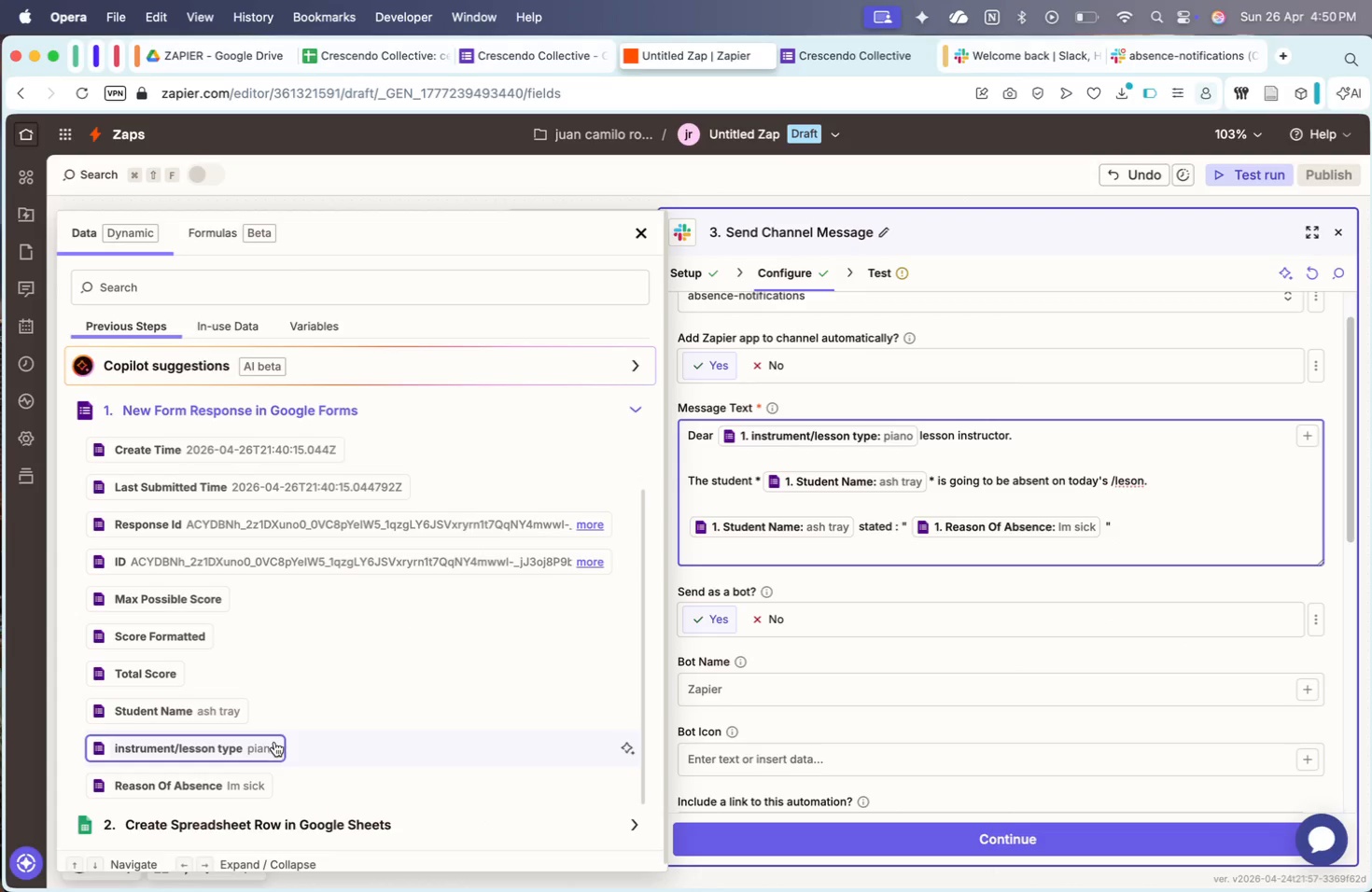 
left_click([273, 748])
 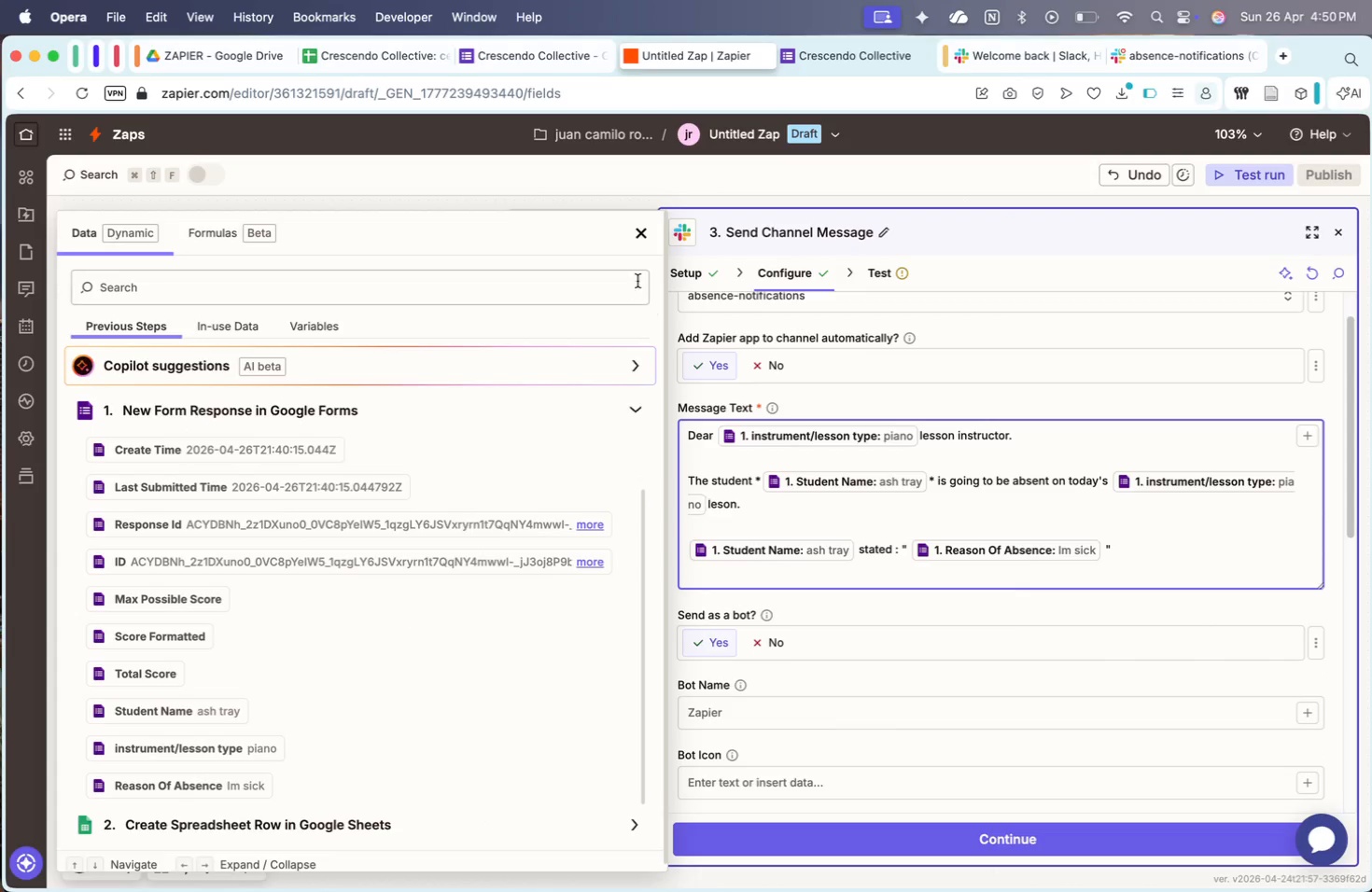 
left_click([648, 233])
 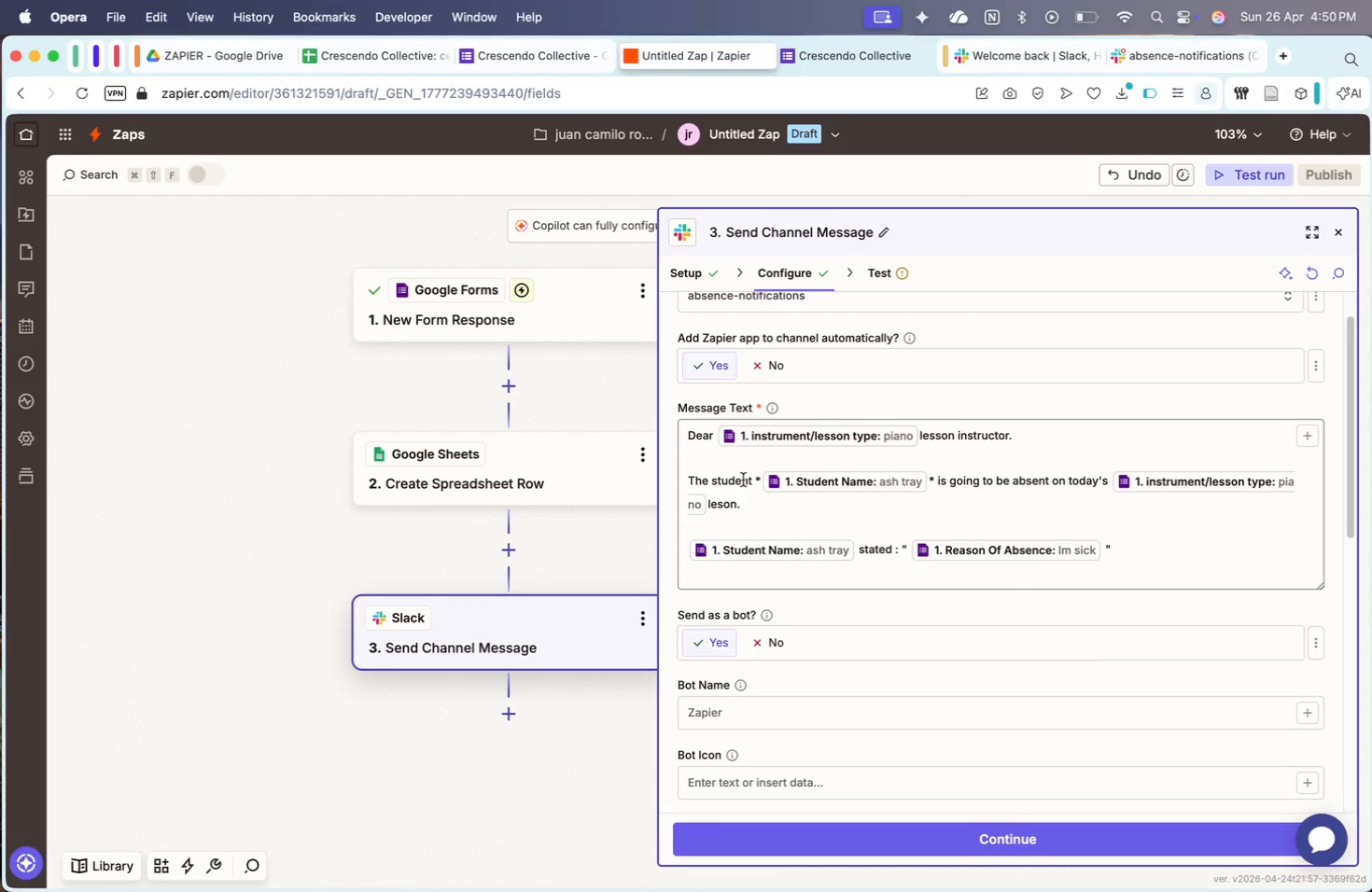 
key(Space)
 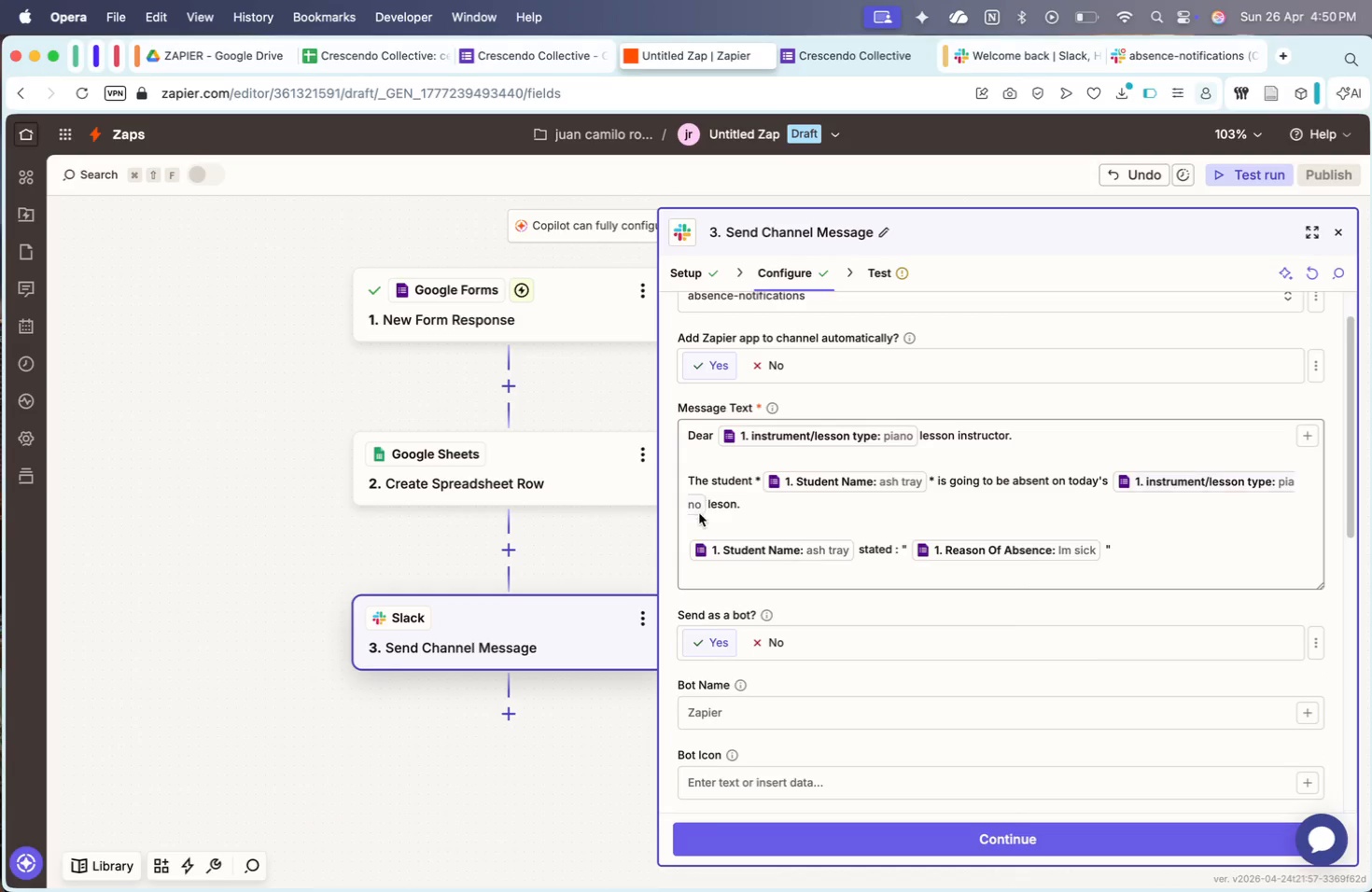 
left_click([709, 509])
 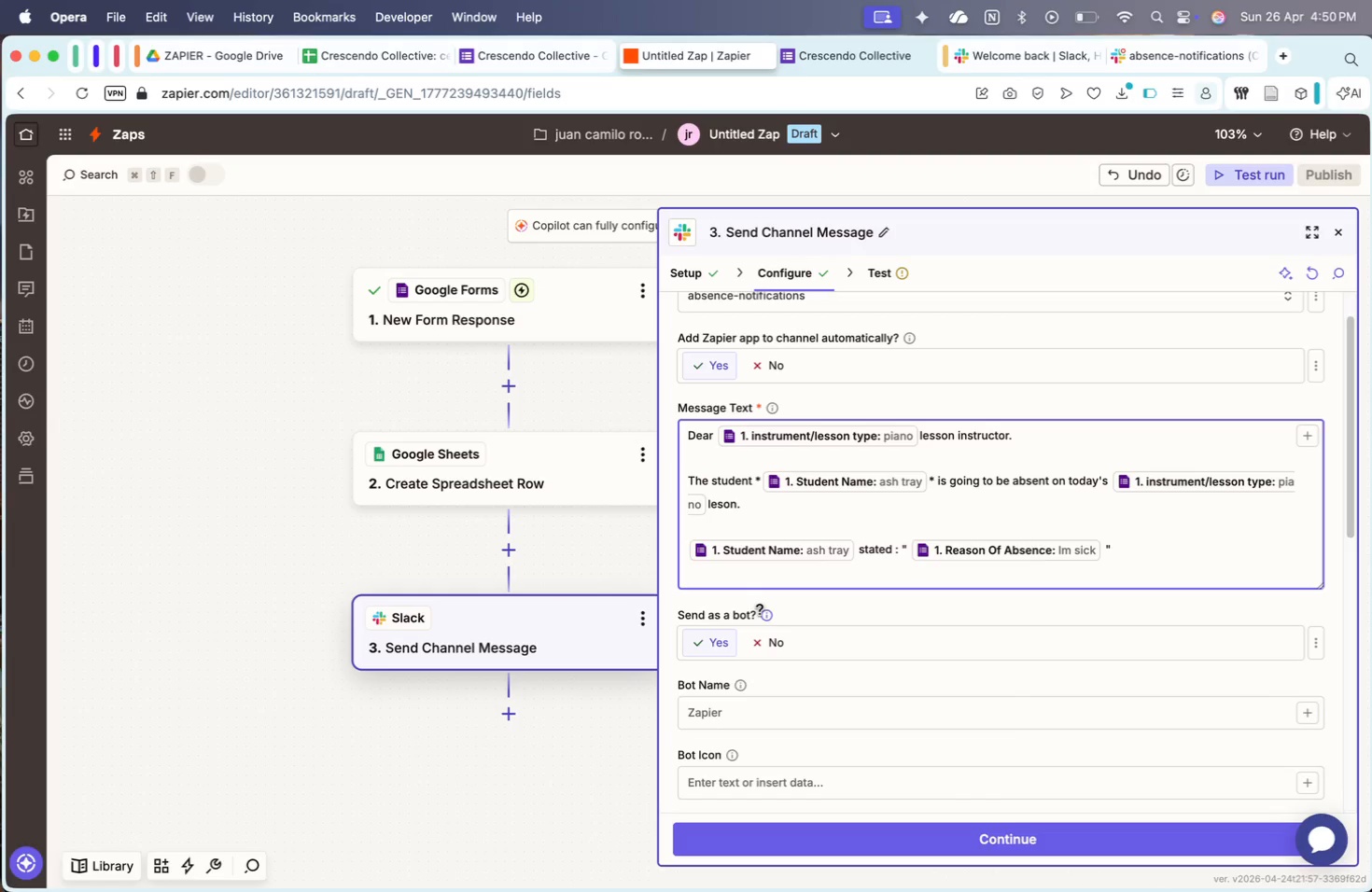 
key(ArrowLeft)
 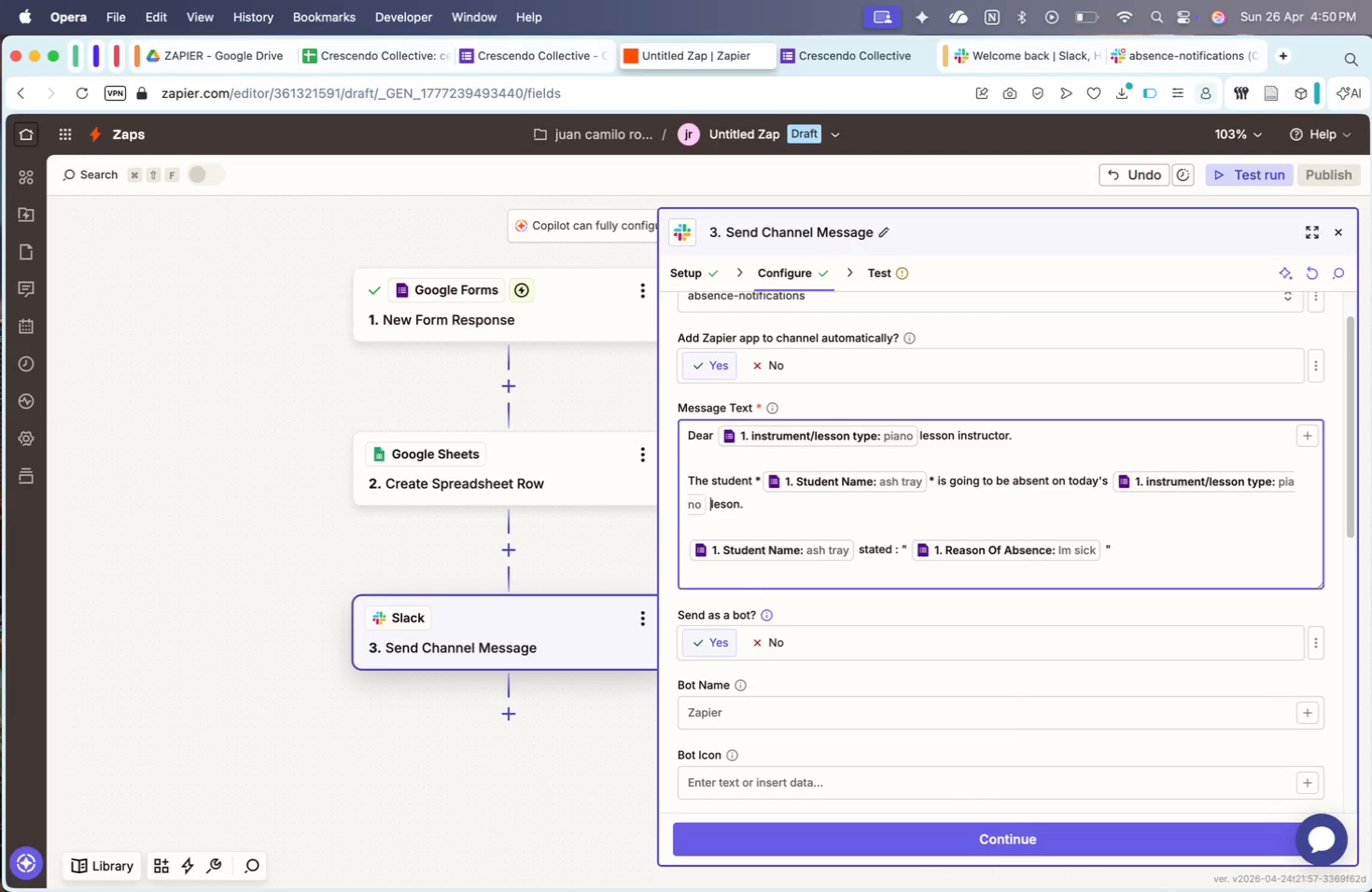 
key(Space)
 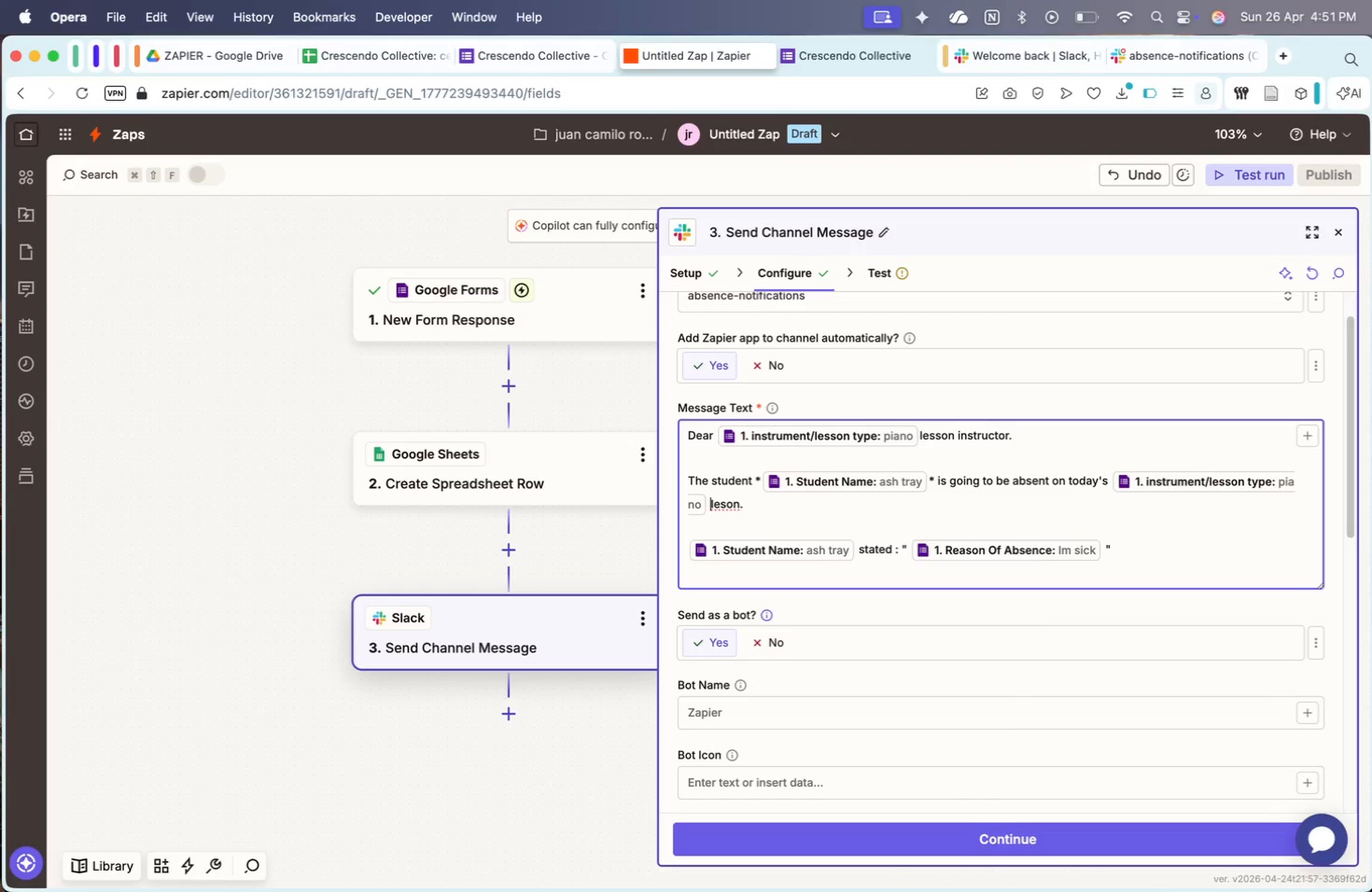 
wait(34.17)
 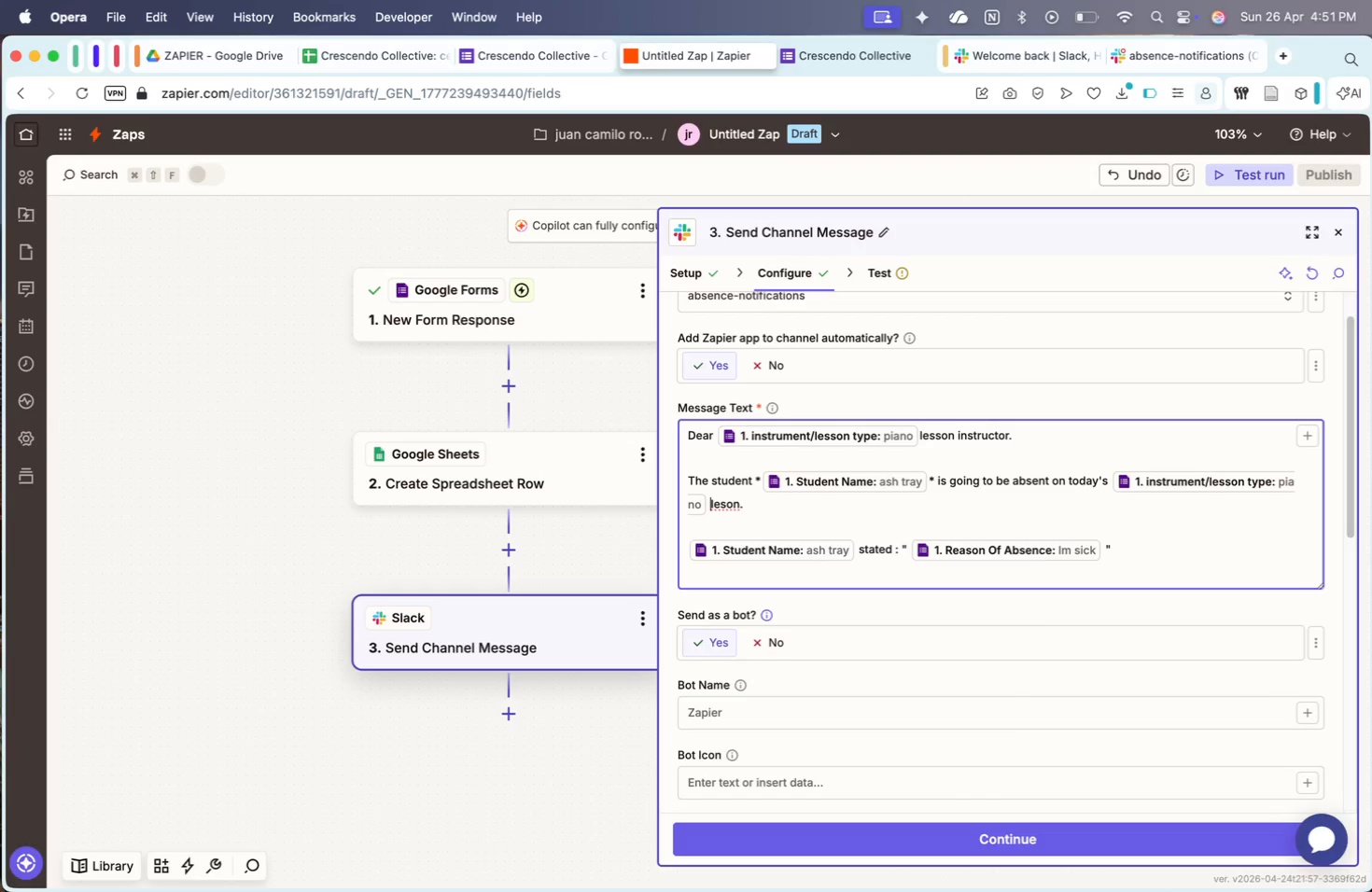 
scroll: coordinate [893, 618], scroll_direction: up, amount: 200.0
 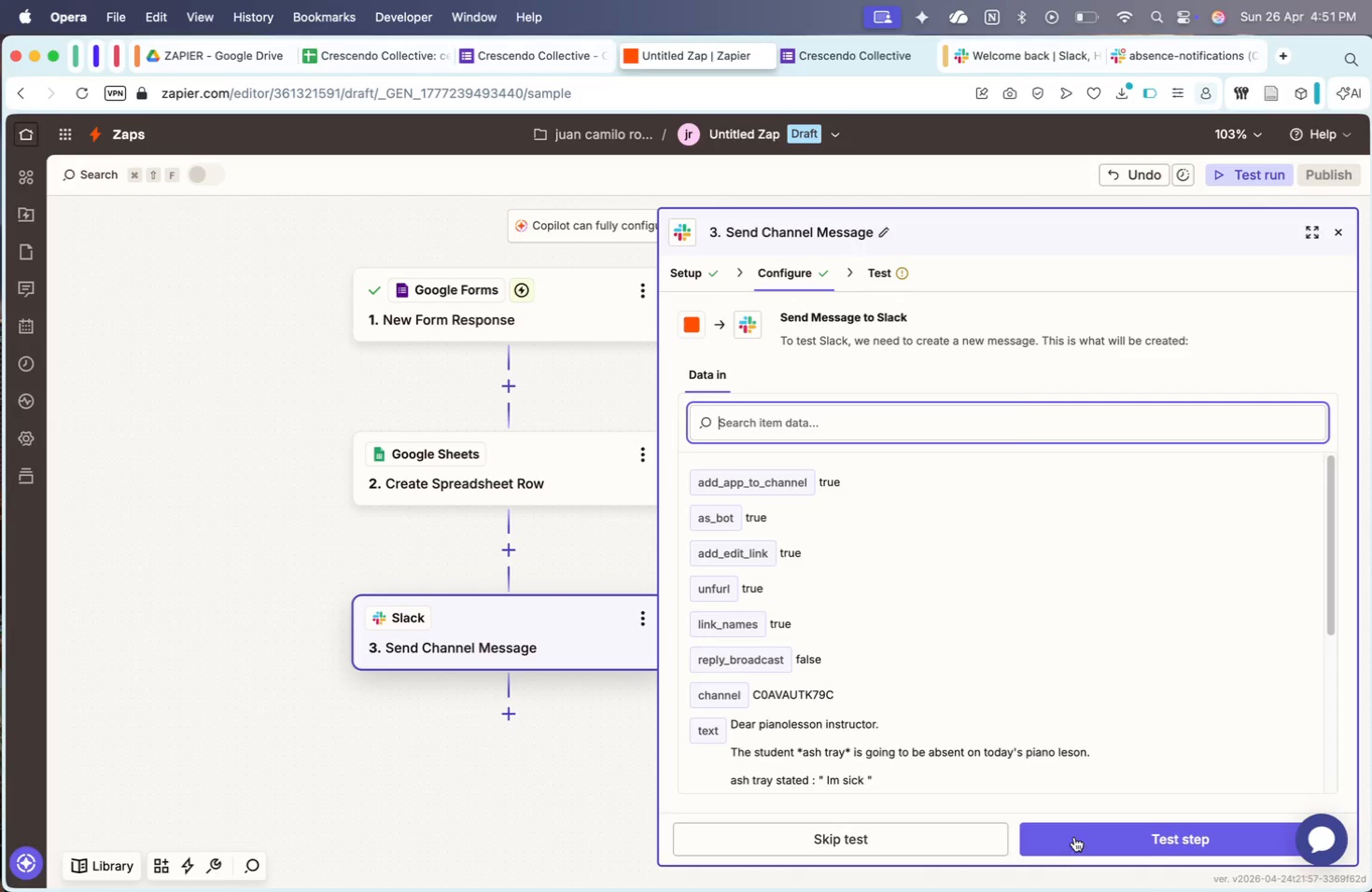 
left_click([1091, 839])
 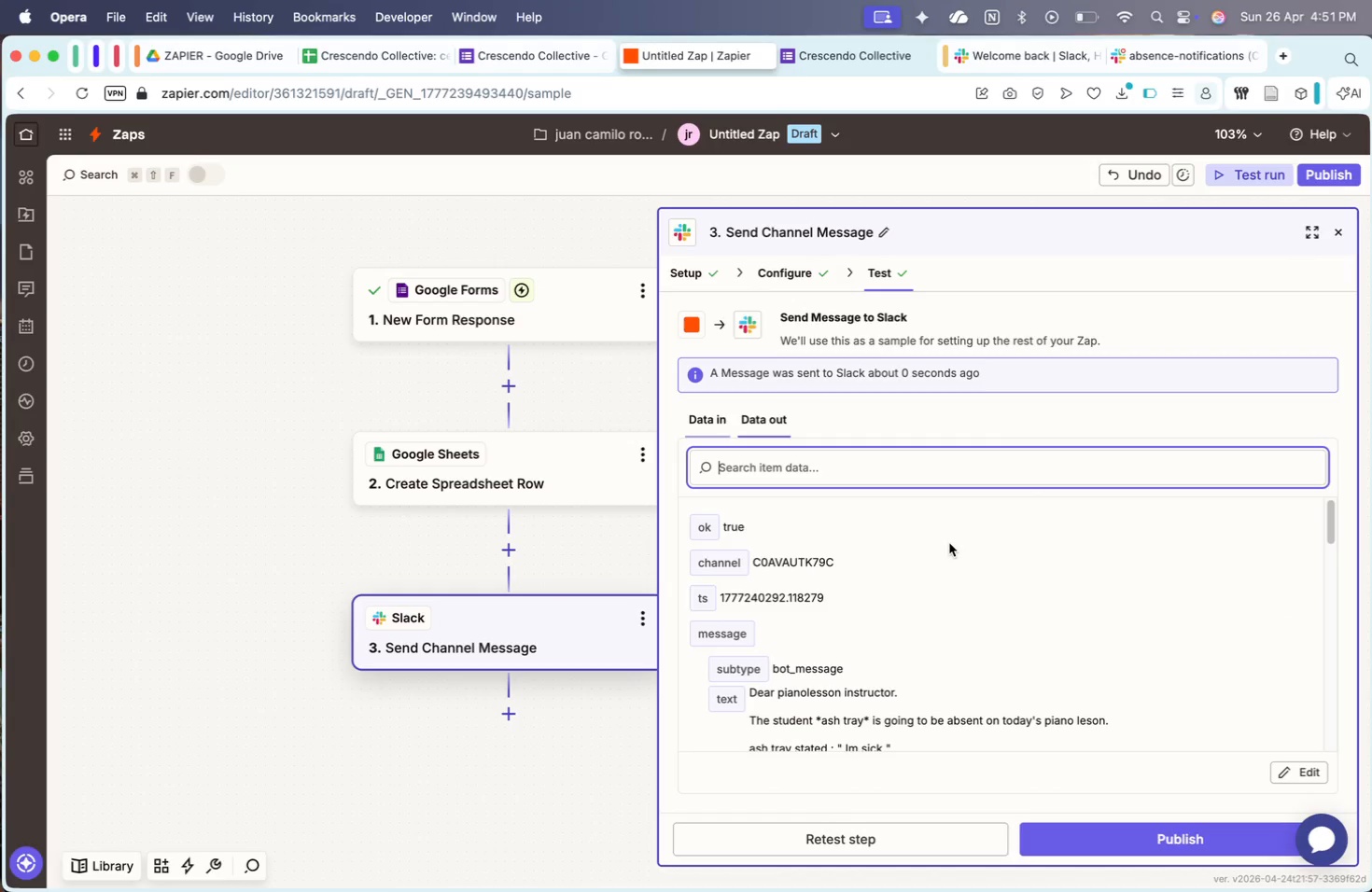 
scroll: coordinate [949, 543], scroll_direction: down, amount: 12.0
 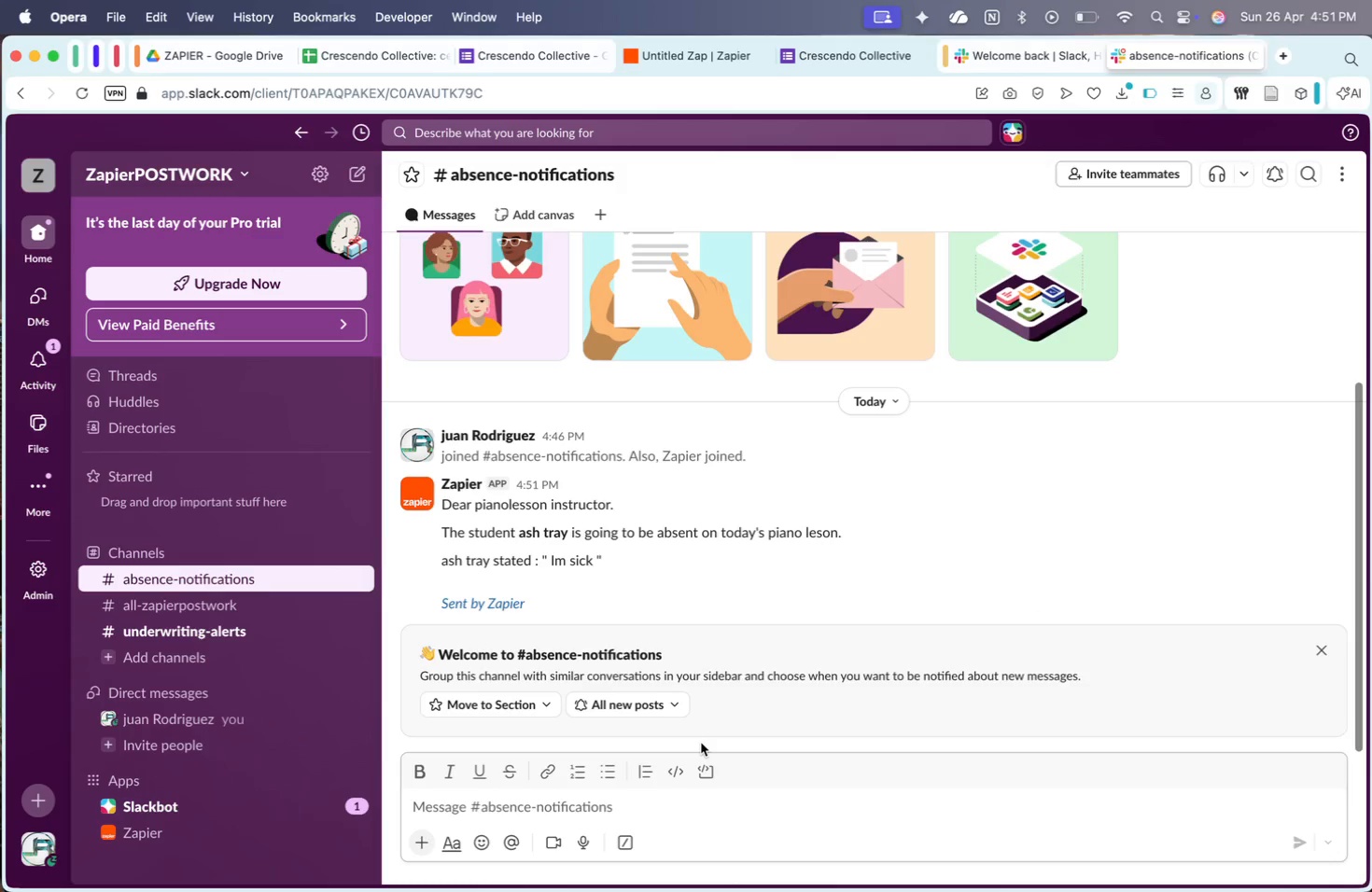 
wait(6.84)
 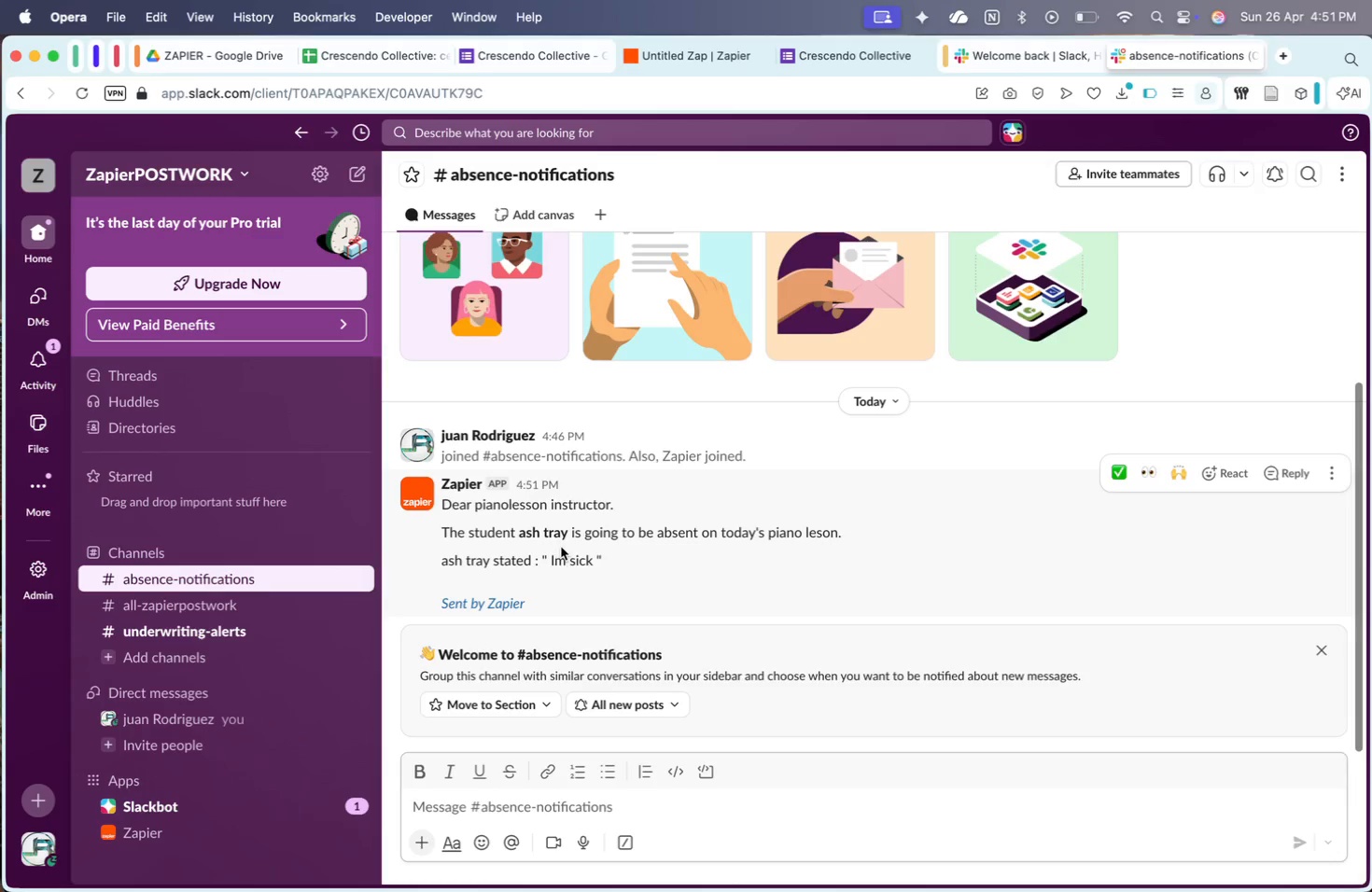 
left_click([1015, 60])
 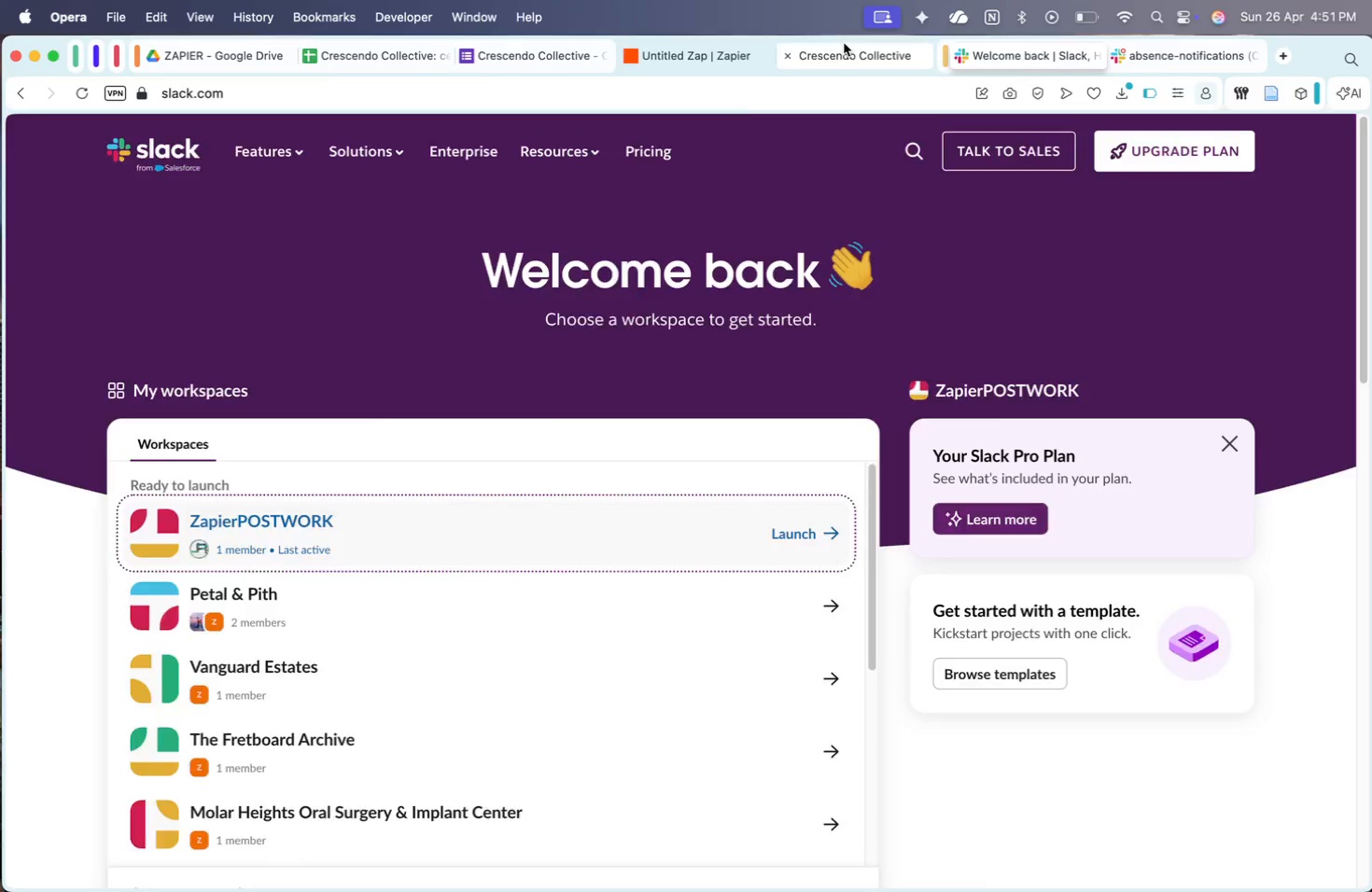 
double_click([711, 54])
 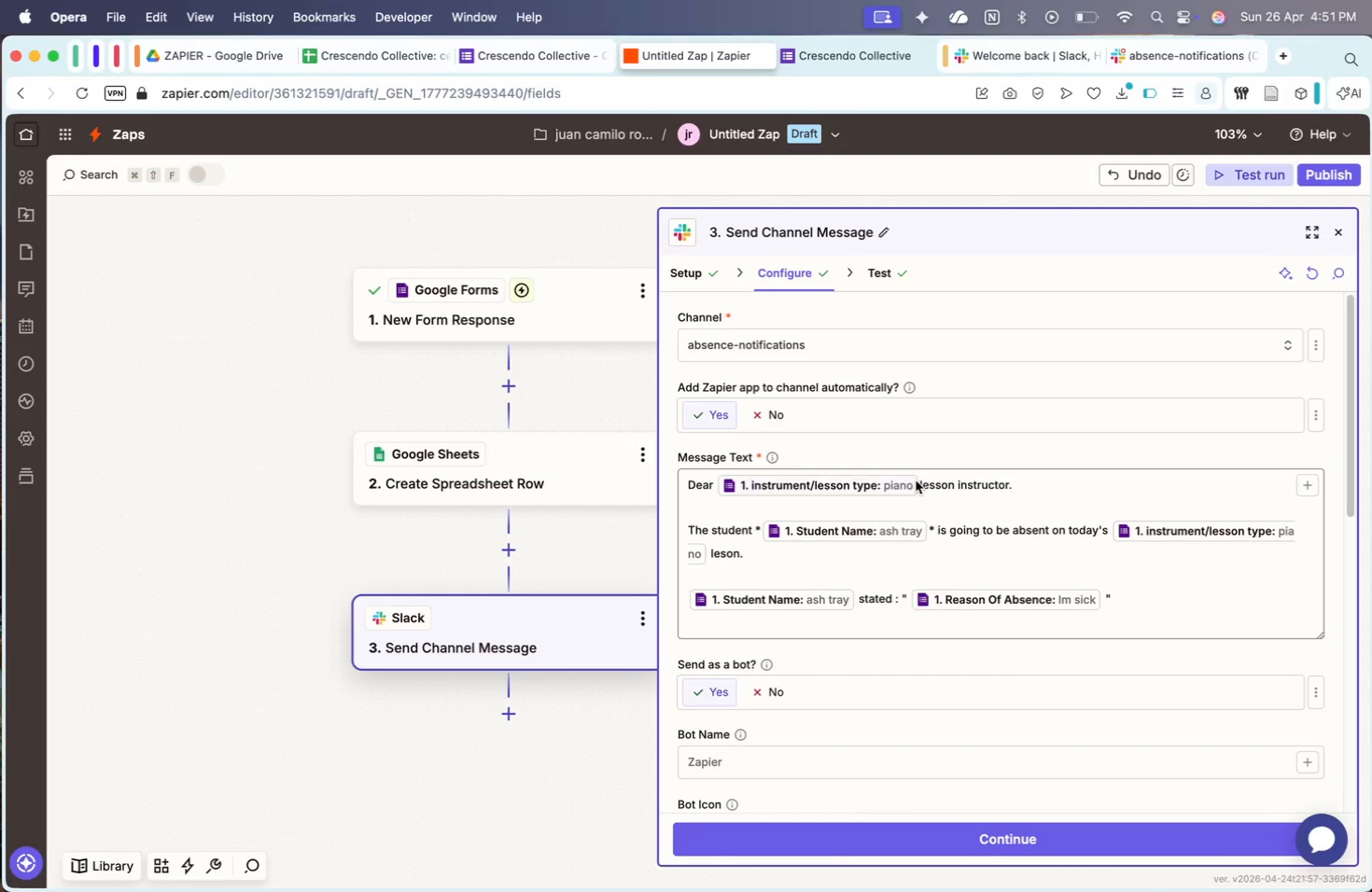 
key(ArrowRight)
 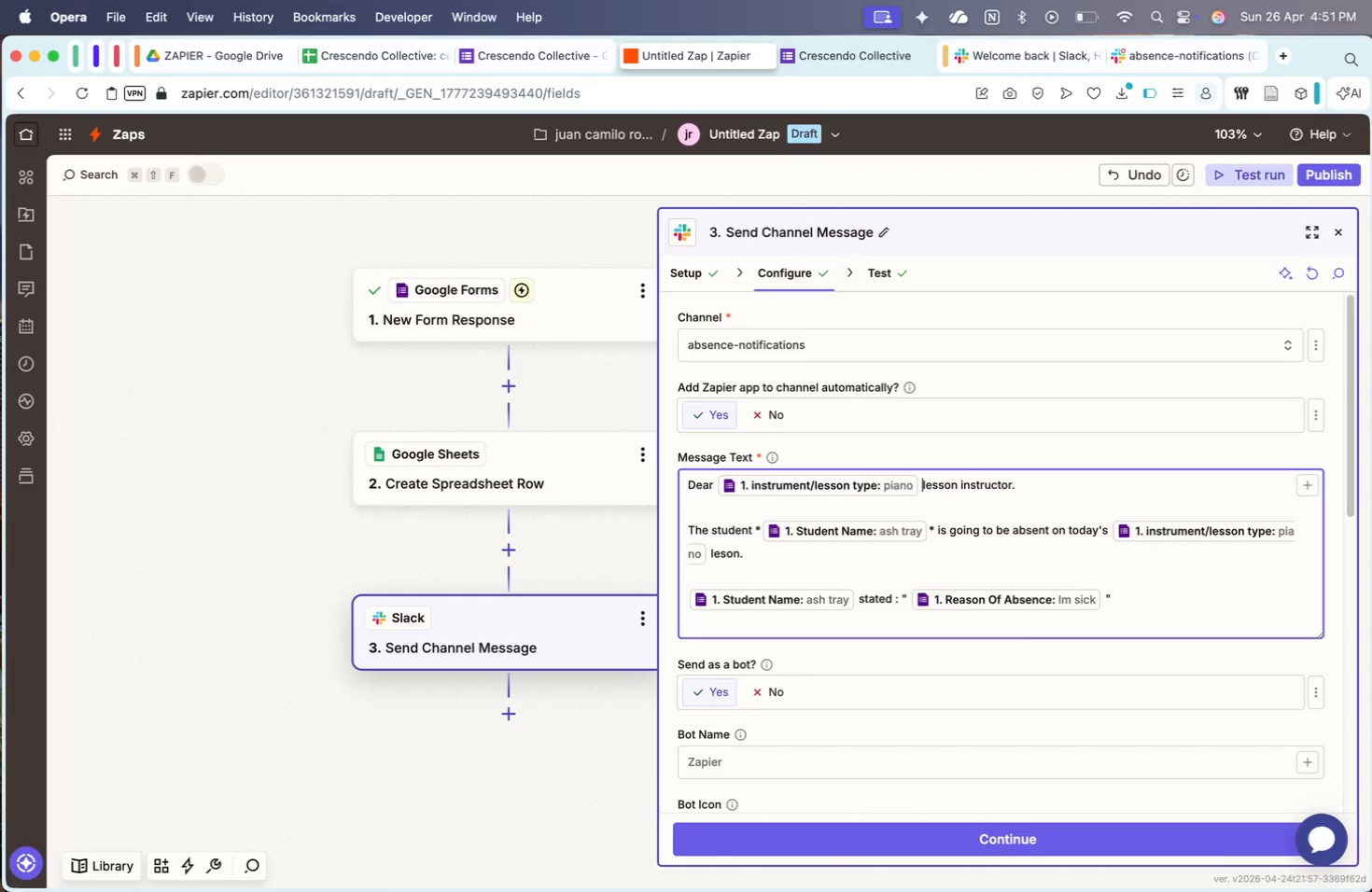 
key(Space)
 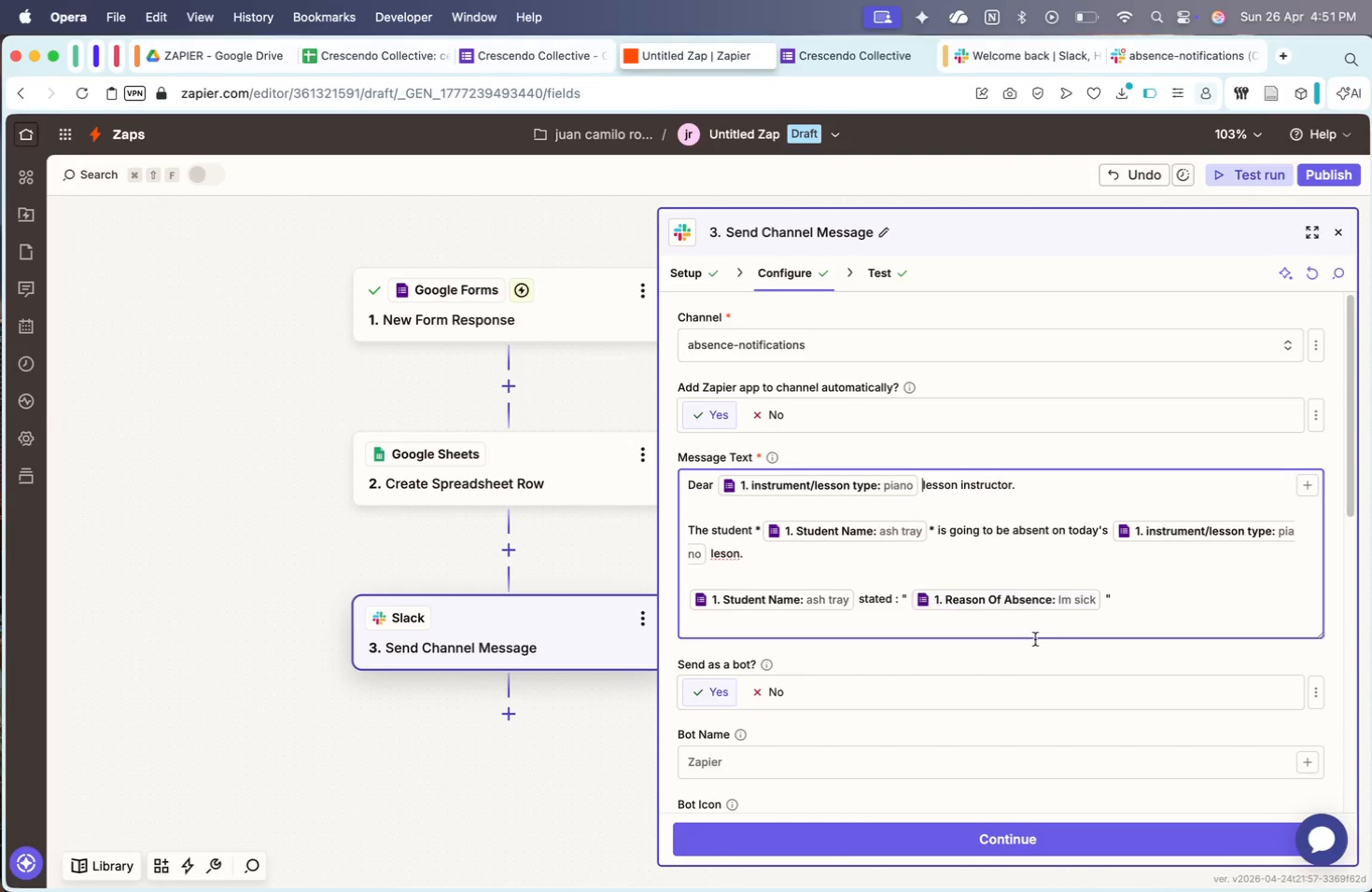 
left_click([988, 845])
 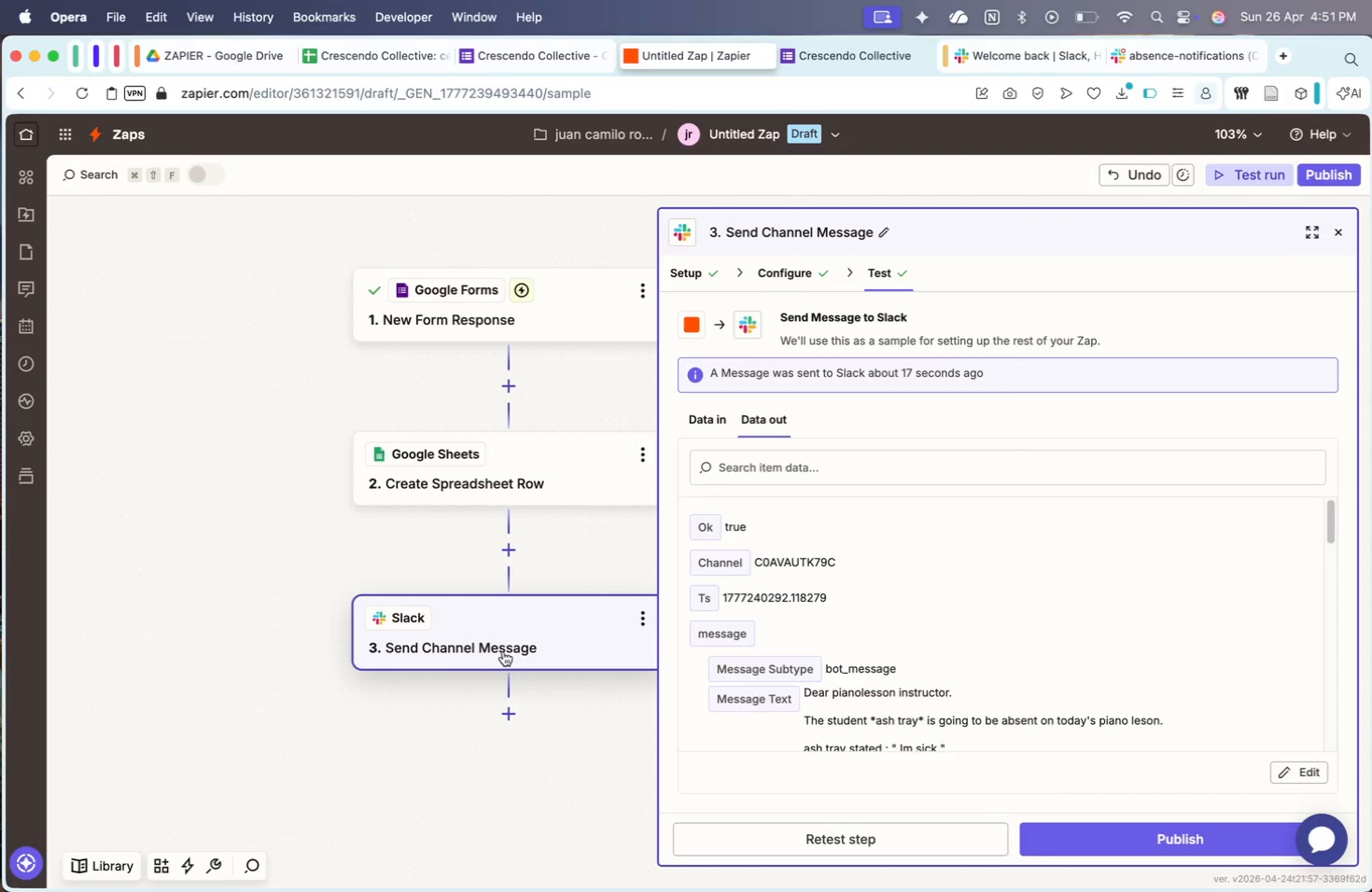 
left_click([1076, 840])
 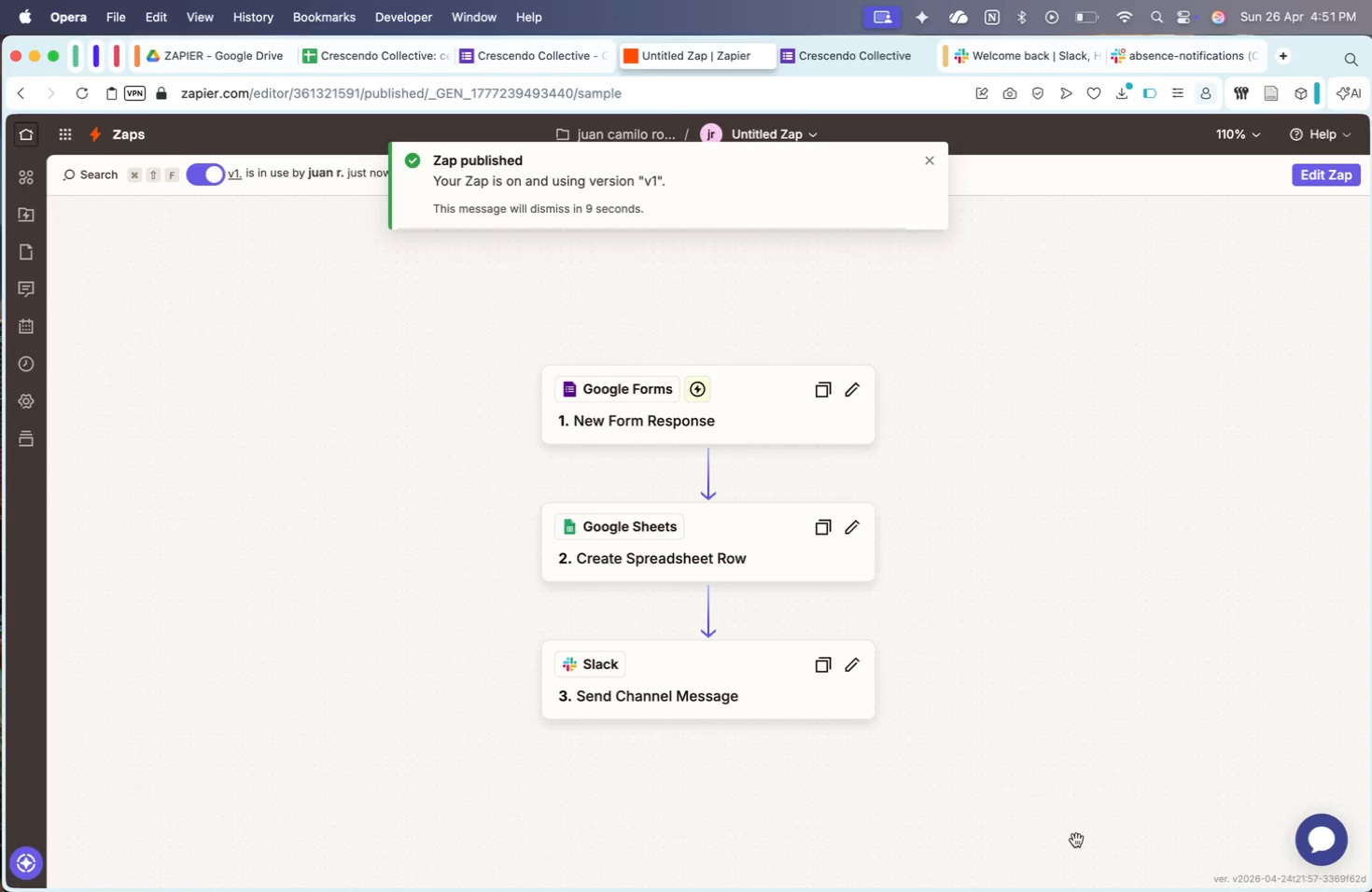 
wait(5.9)
 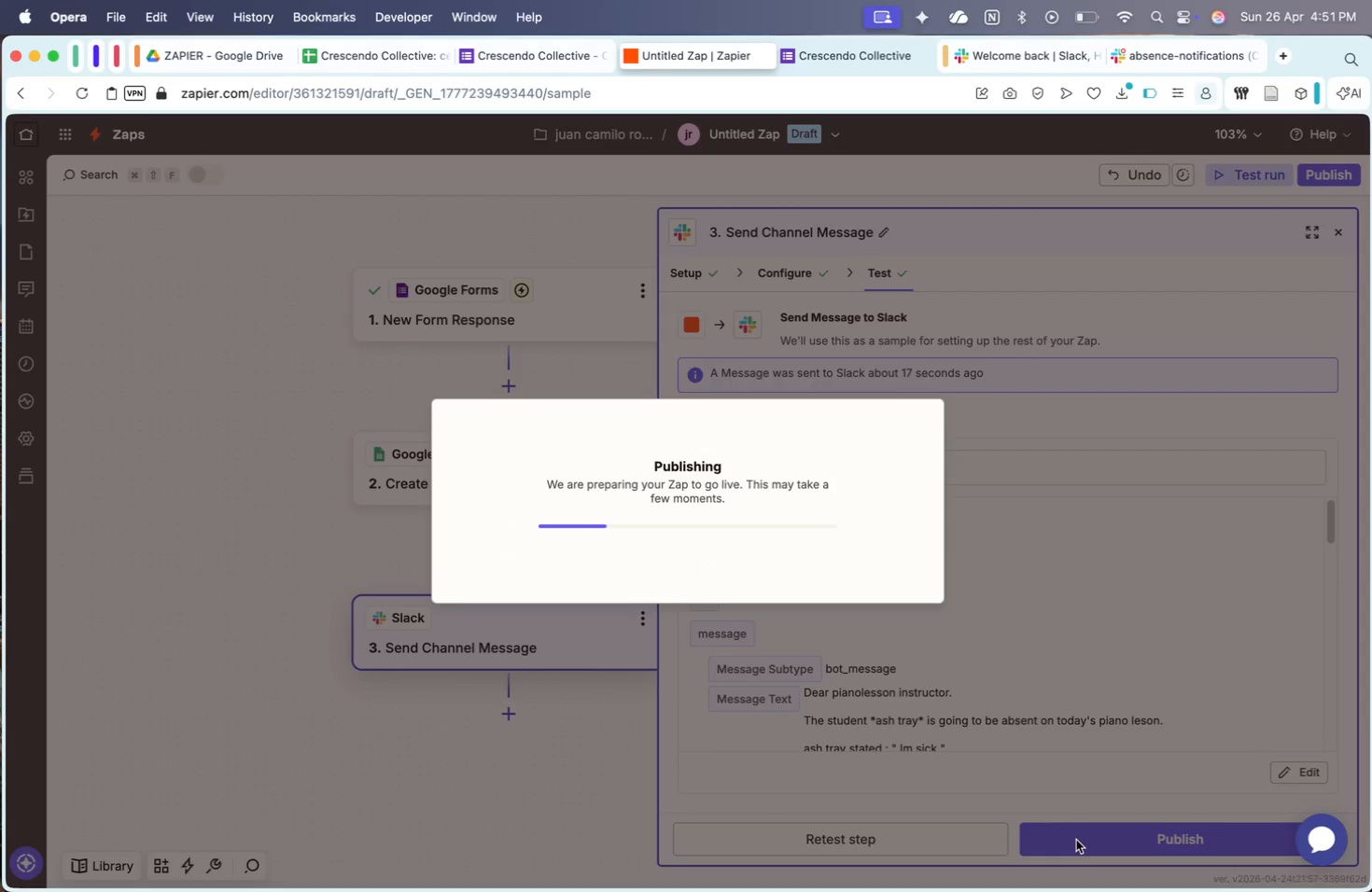 
left_click([937, 164])